 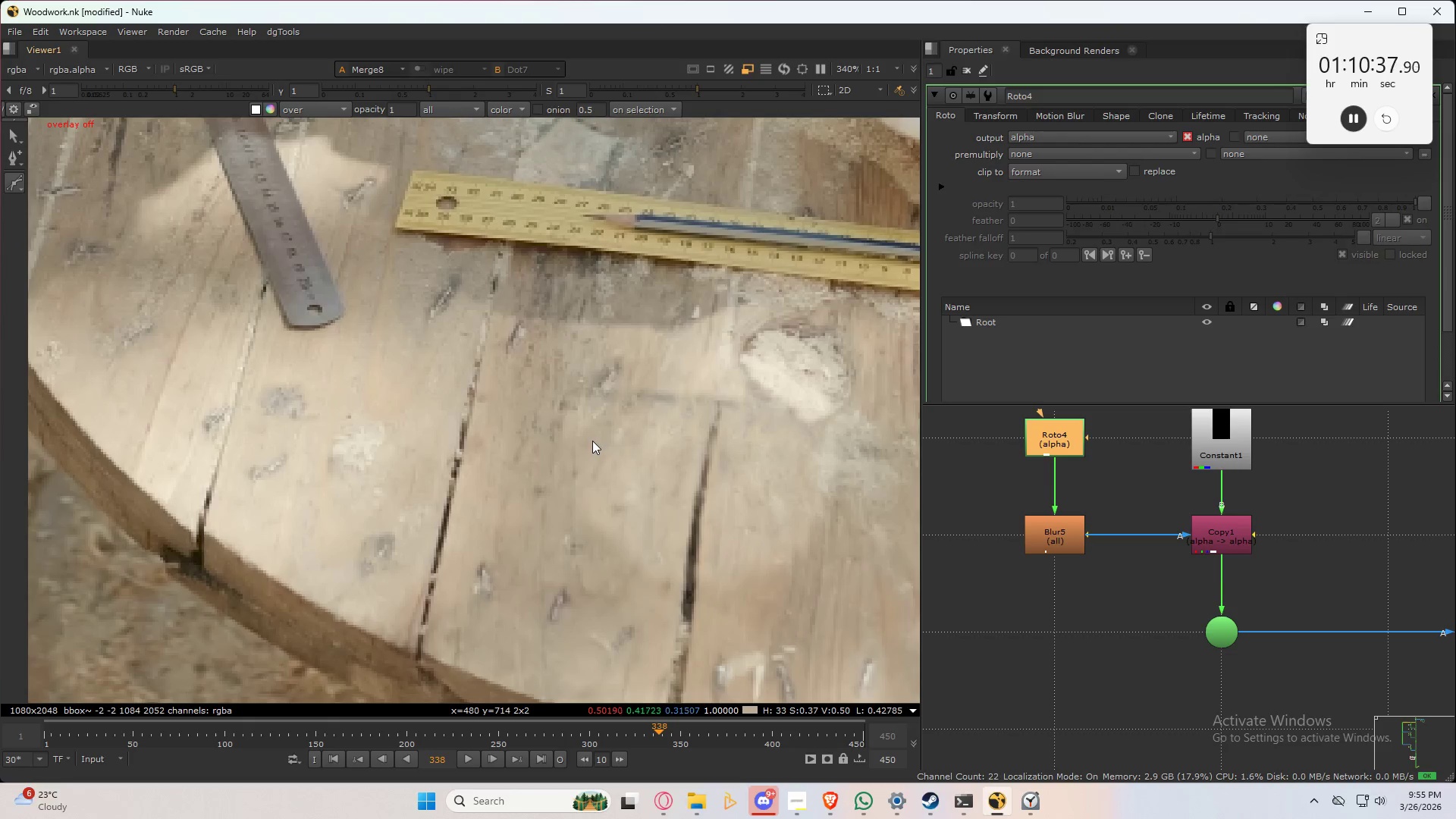 
scroll: coordinate [621, 582], scroll_direction: down, amount: 2.0
 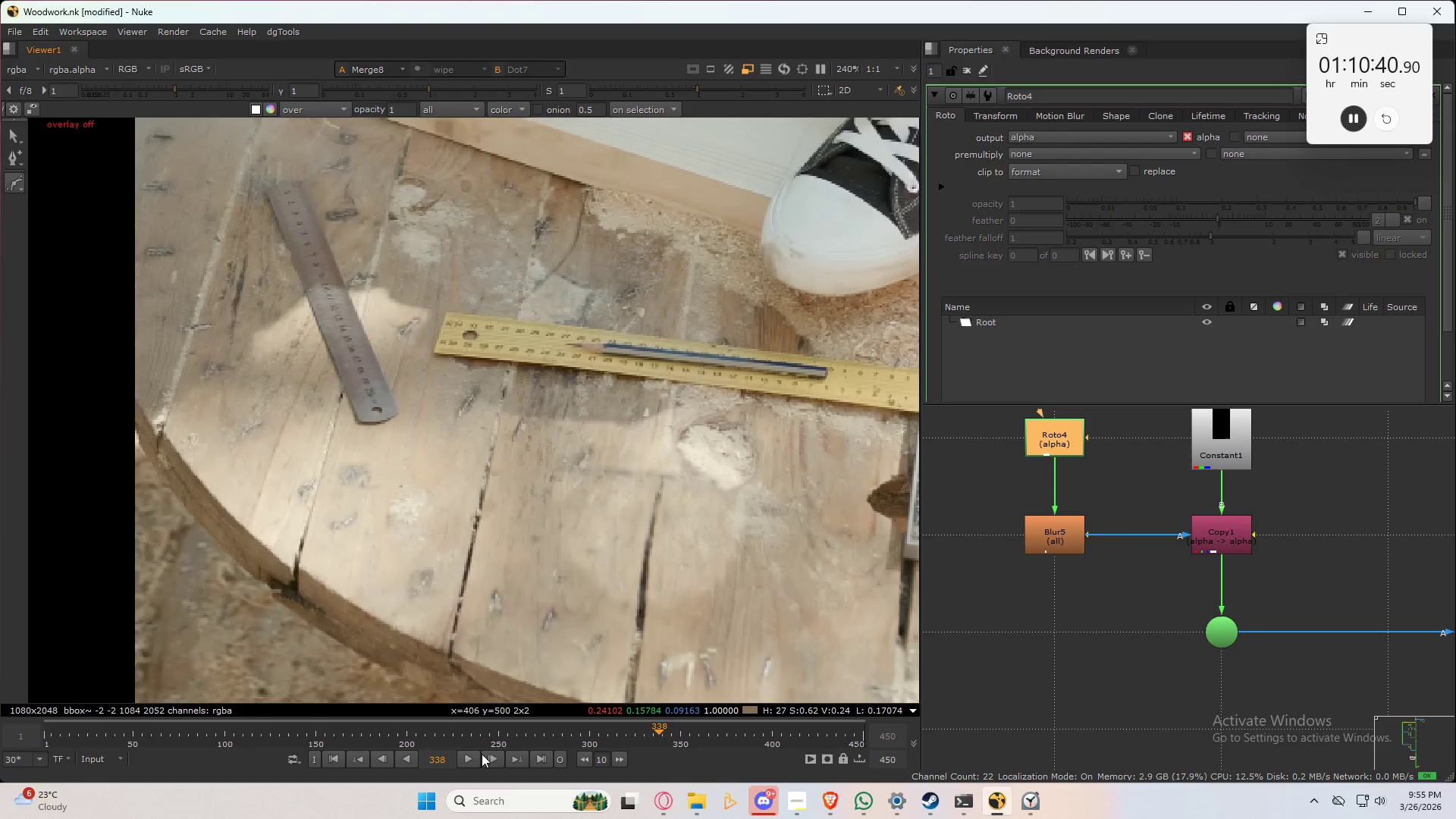 
left_click_drag(start_coordinate=[524, 729], to_coordinate=[485, 721])
 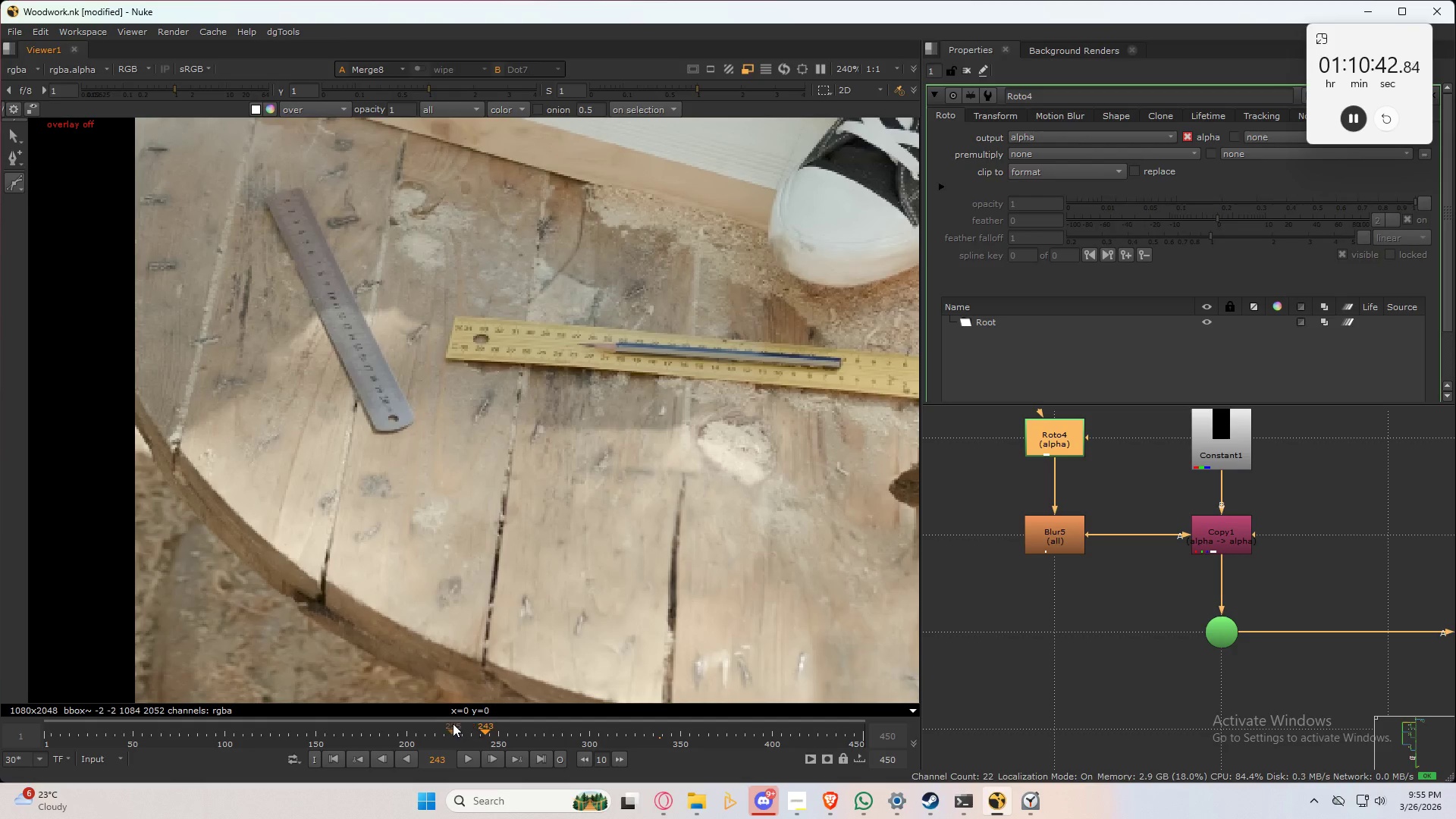 
left_click([453, 723])
 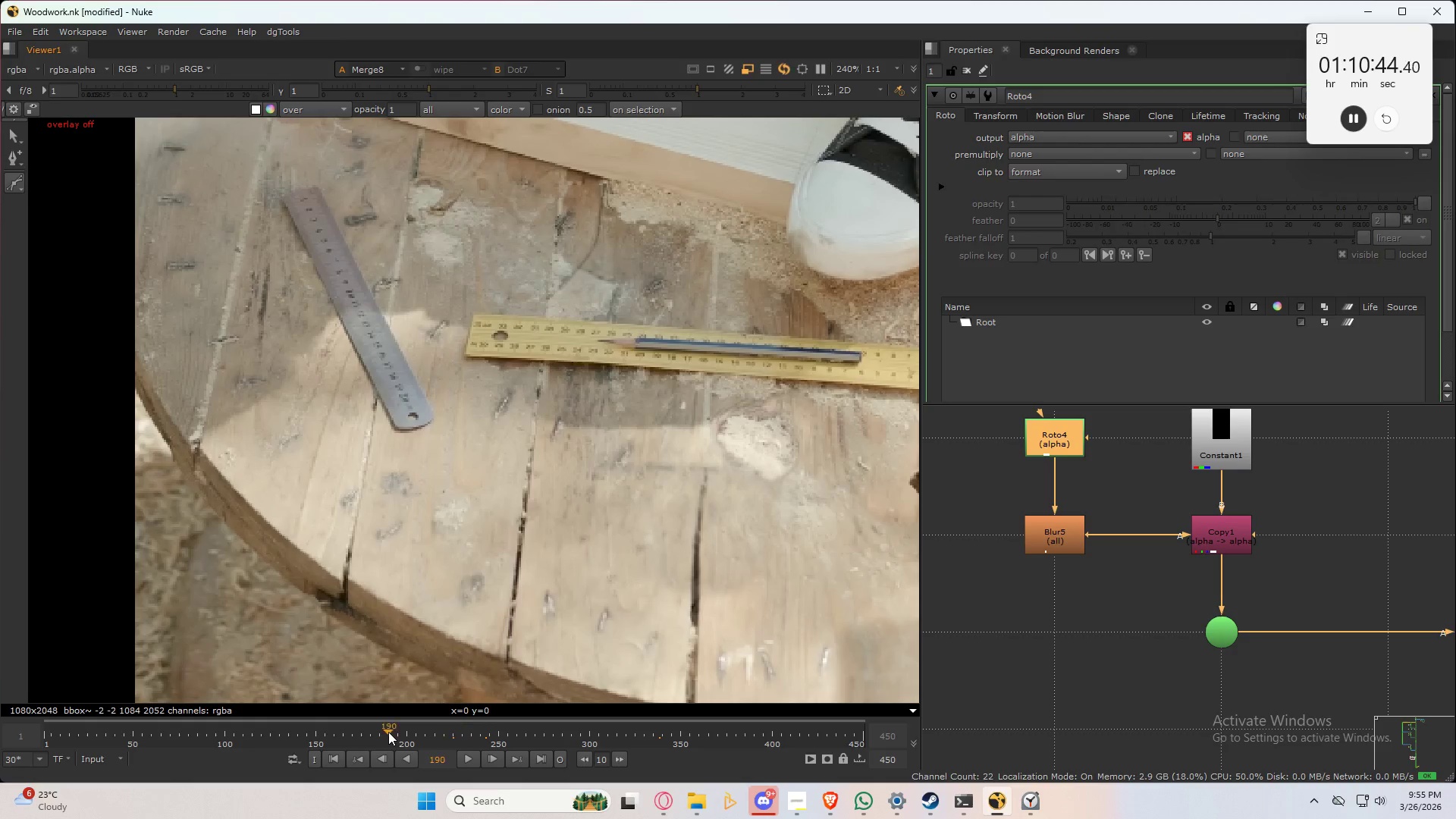 
double_click([318, 738])
 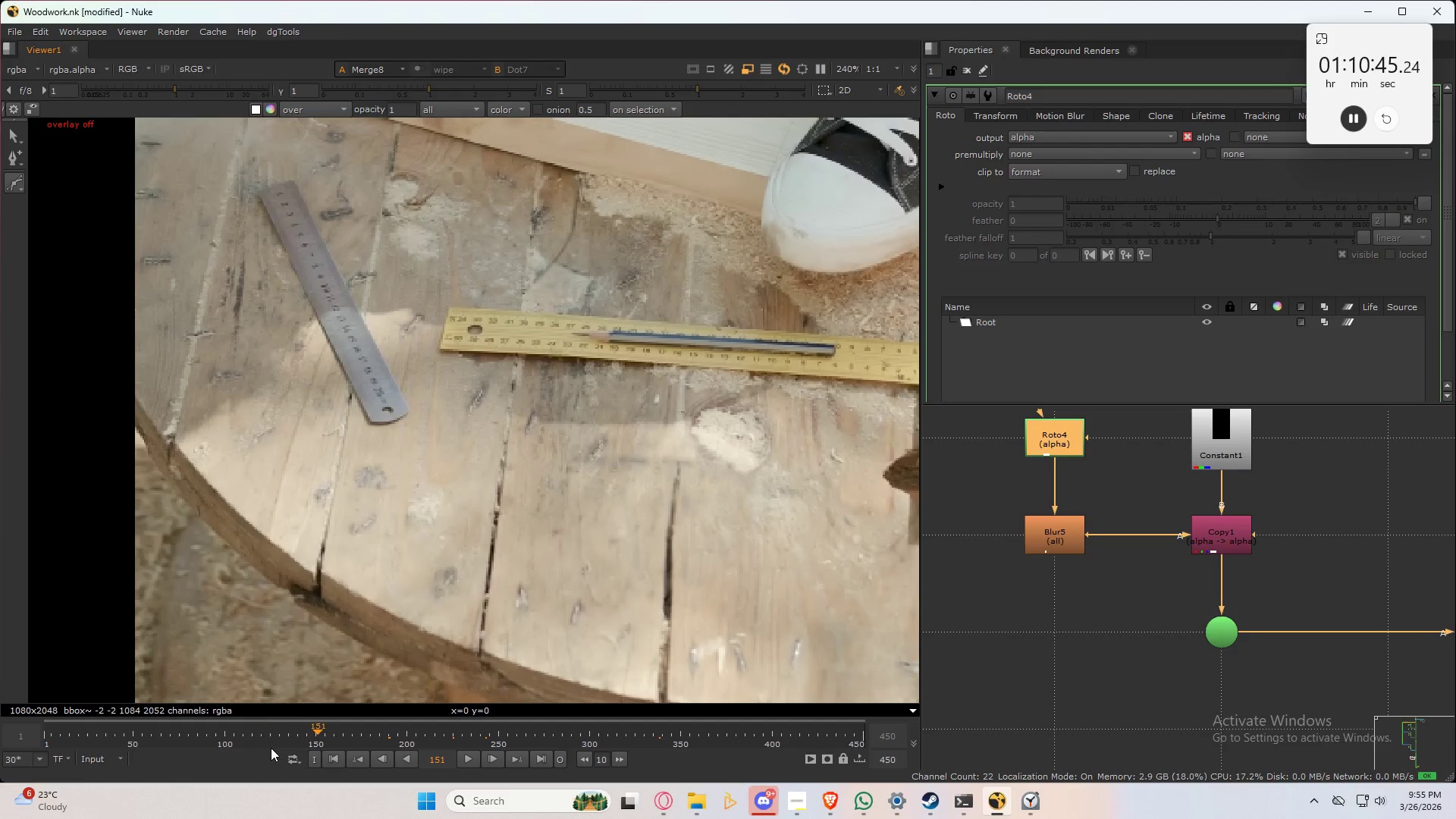 
left_click_drag(start_coordinate=[271, 748], to_coordinate=[262, 748])
 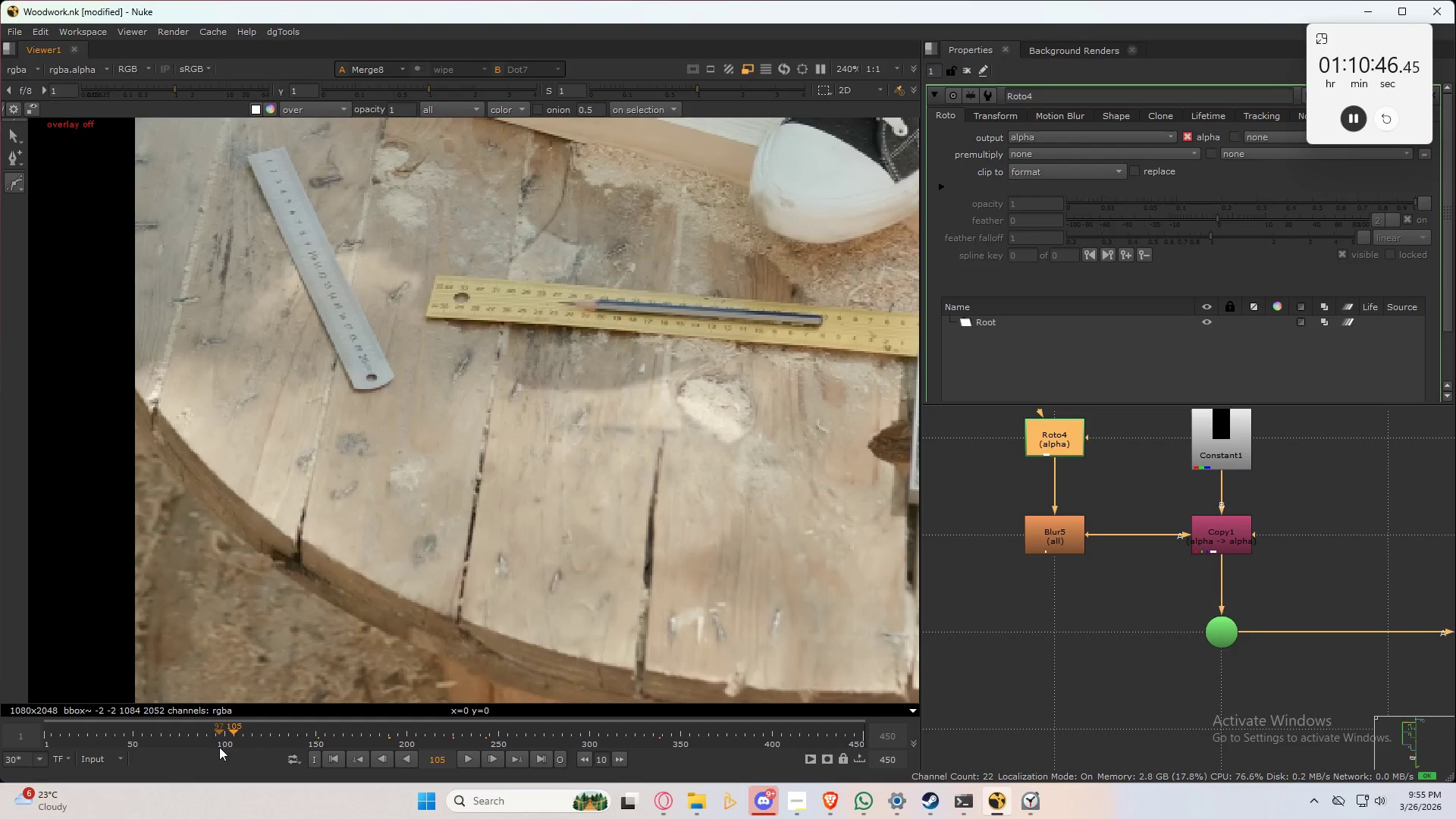 
left_click([219, 747])
 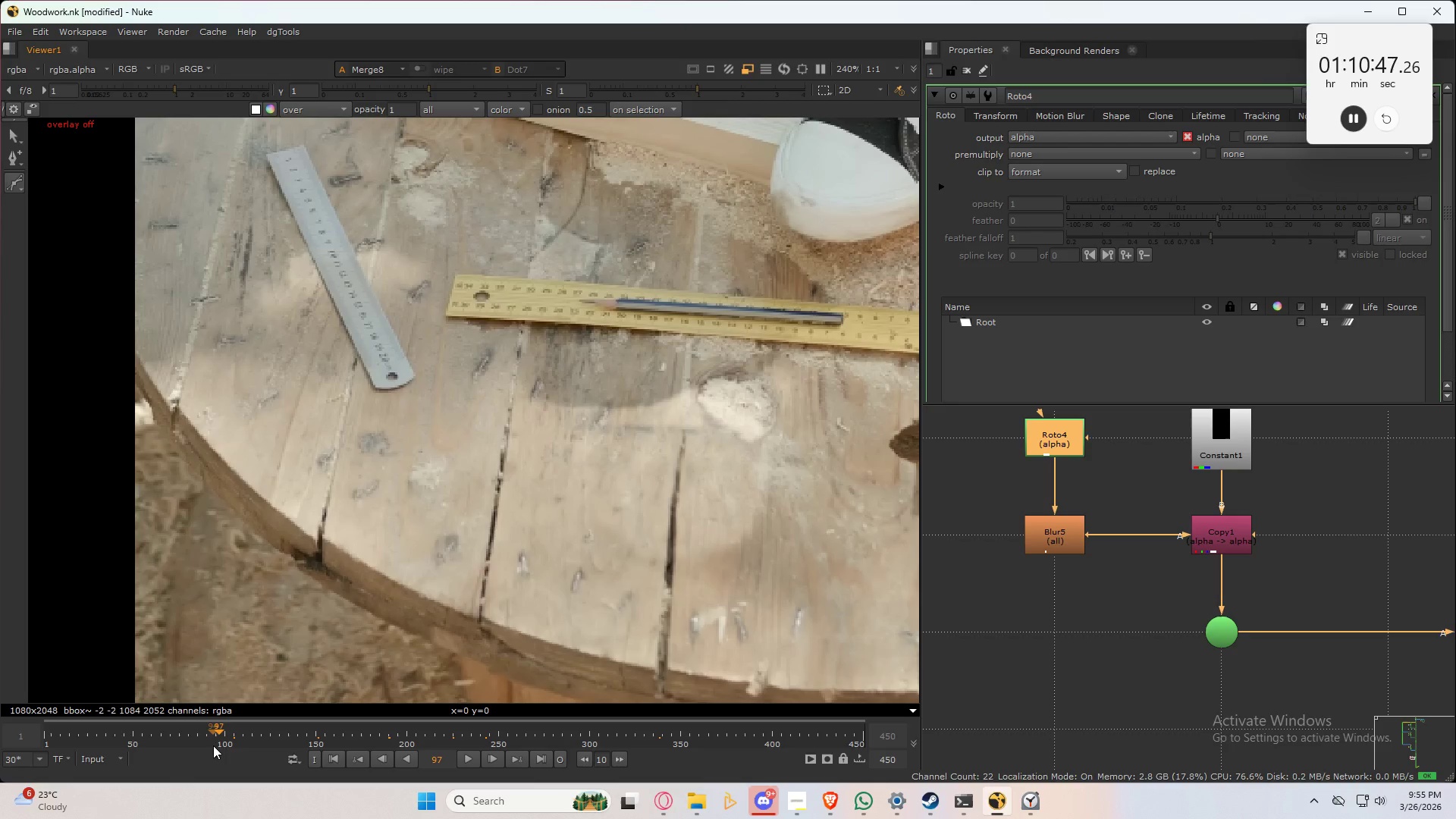 
left_click([213, 745])
 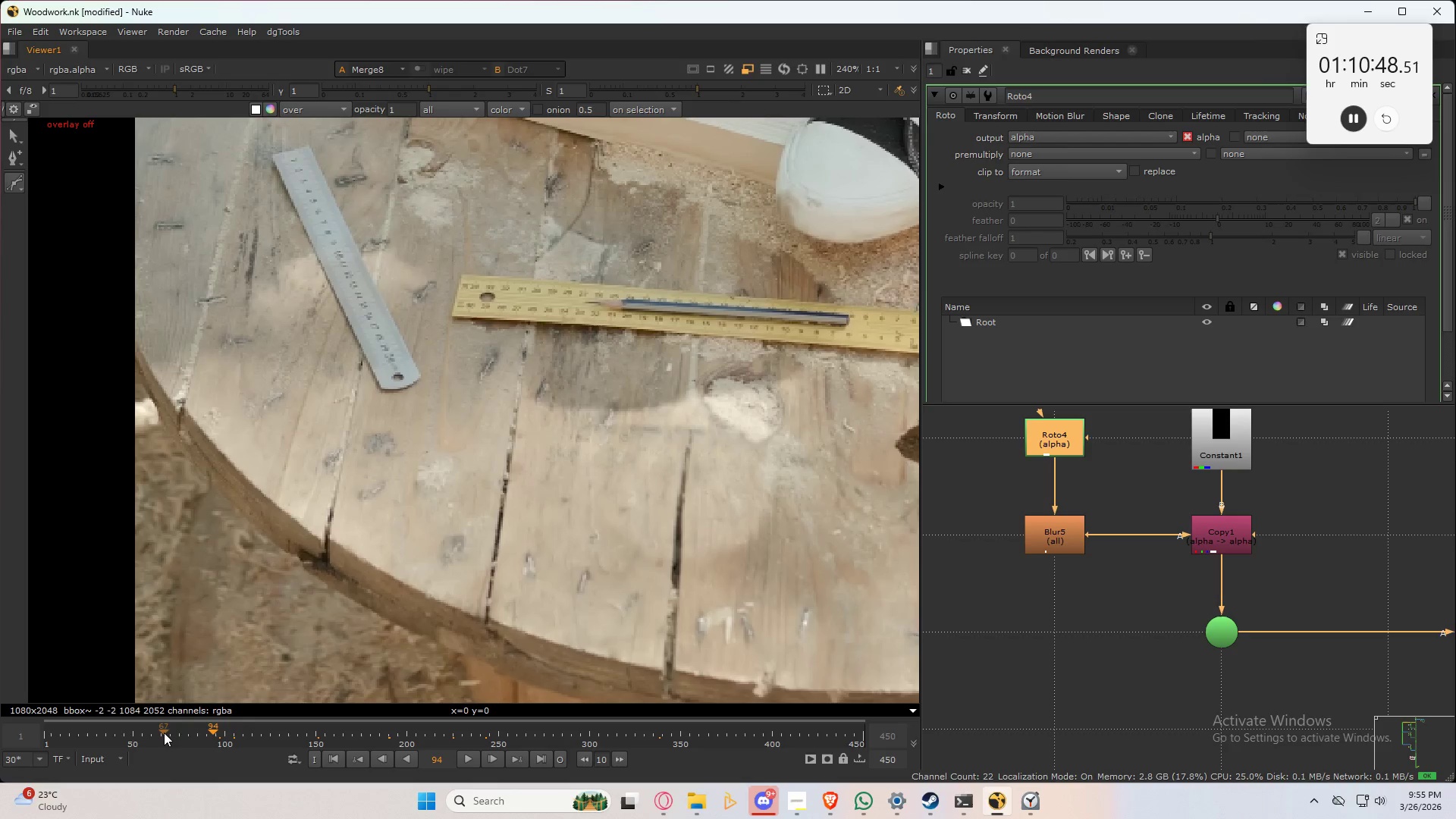 
left_click_drag(start_coordinate=[162, 733], to_coordinate=[153, 733])
 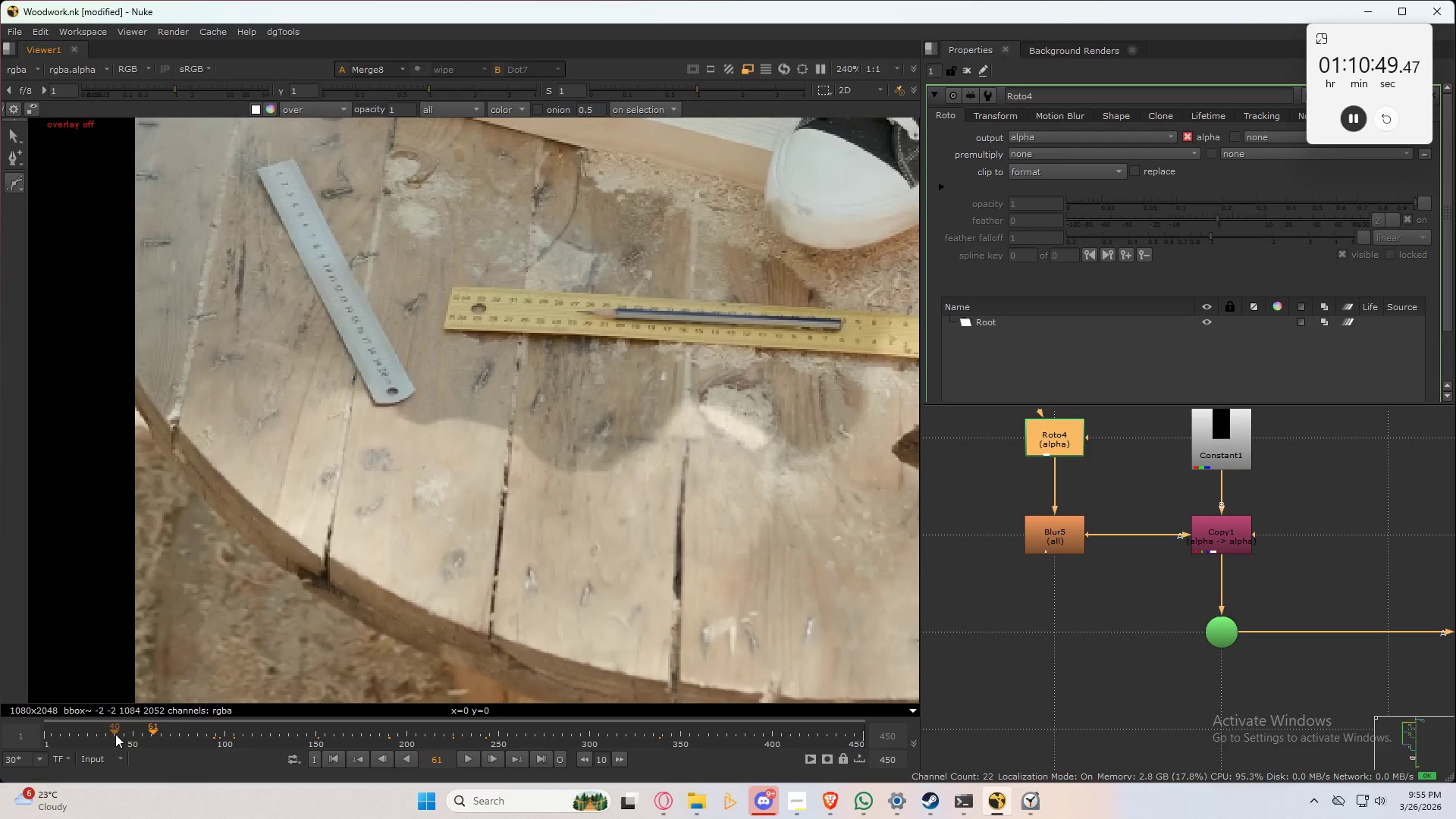 
left_click([115, 734])
 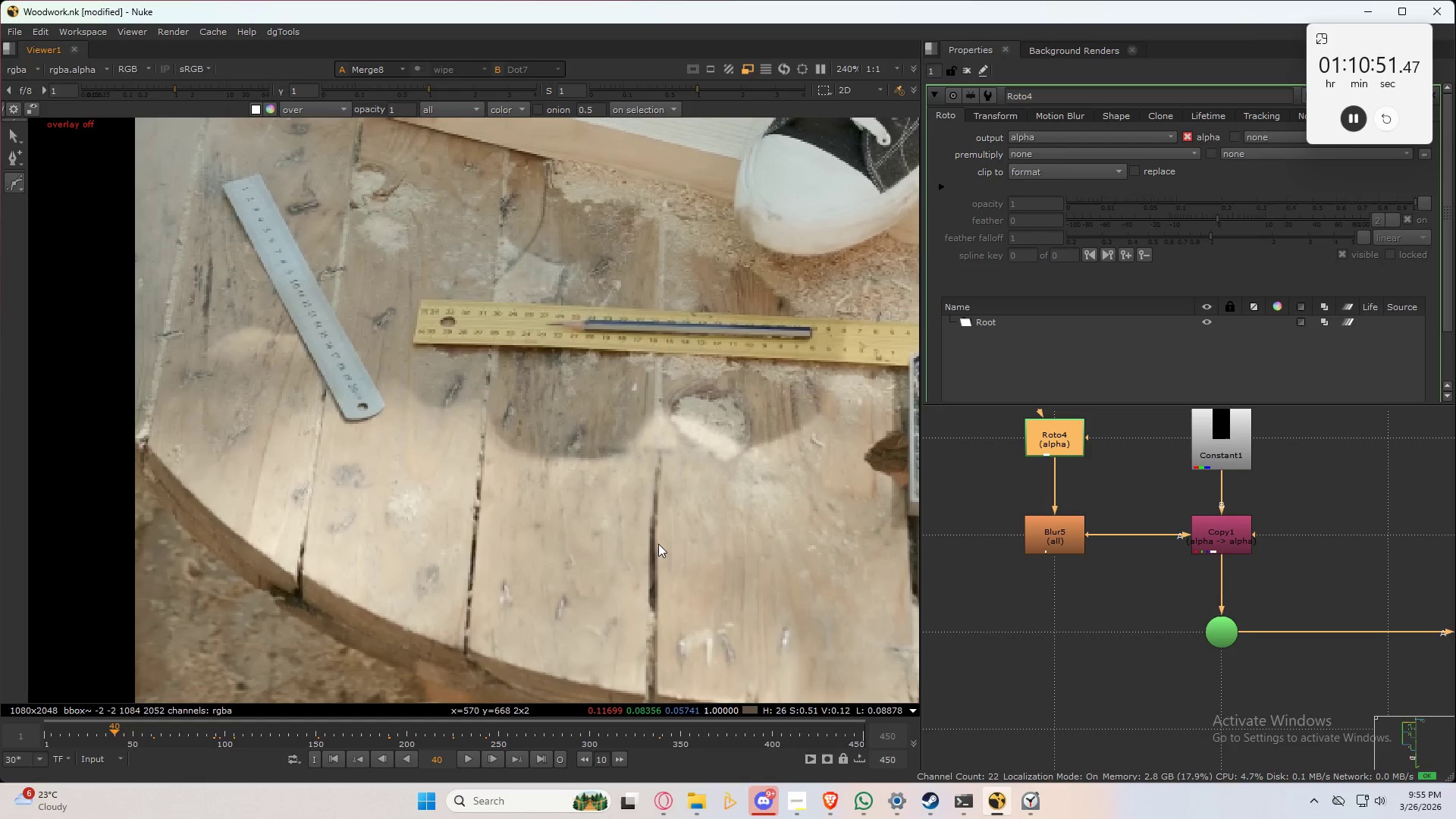 
type(323)
 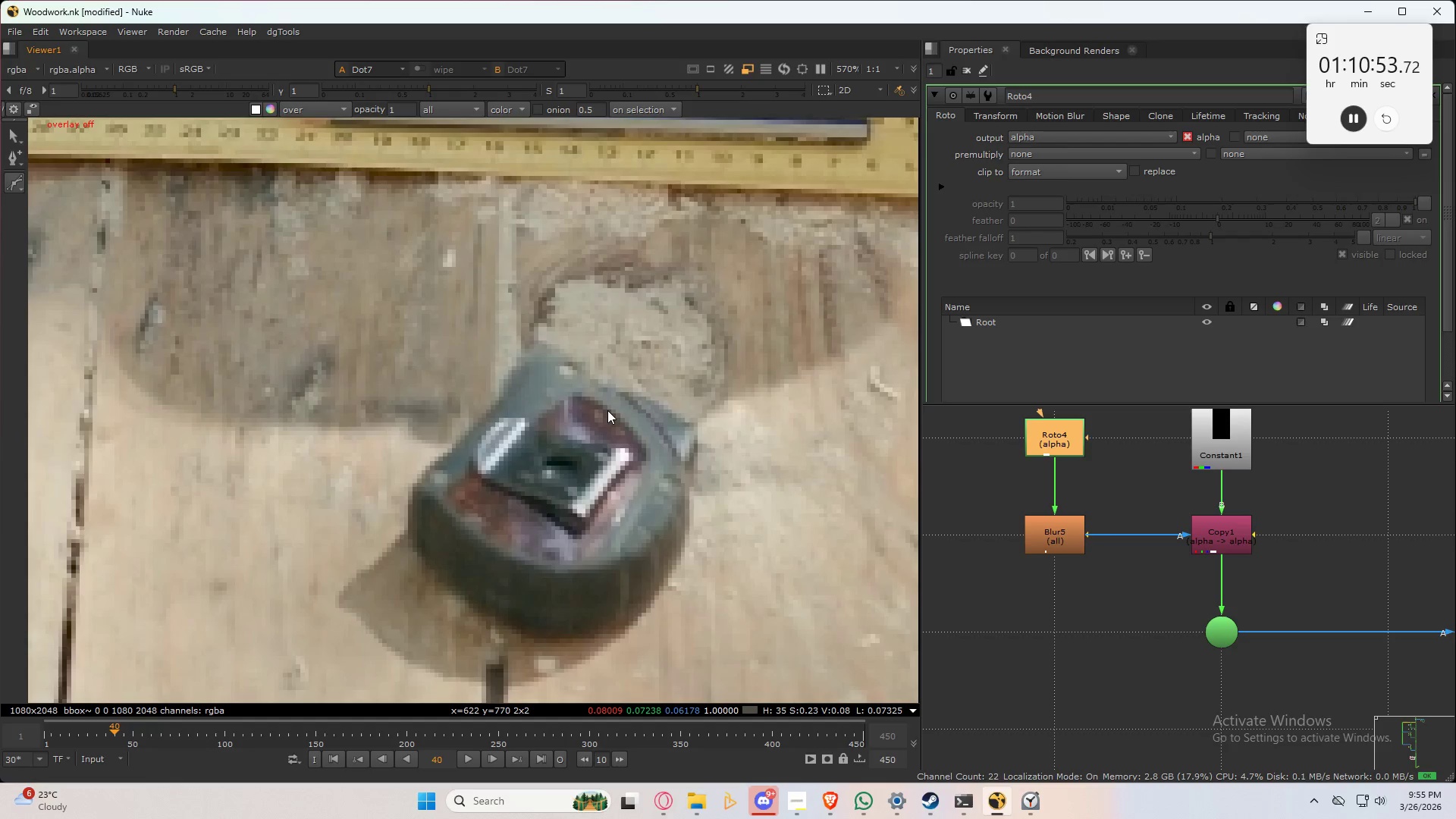 
scroll: coordinate [606, 438], scroll_direction: up, amount: 5.0
 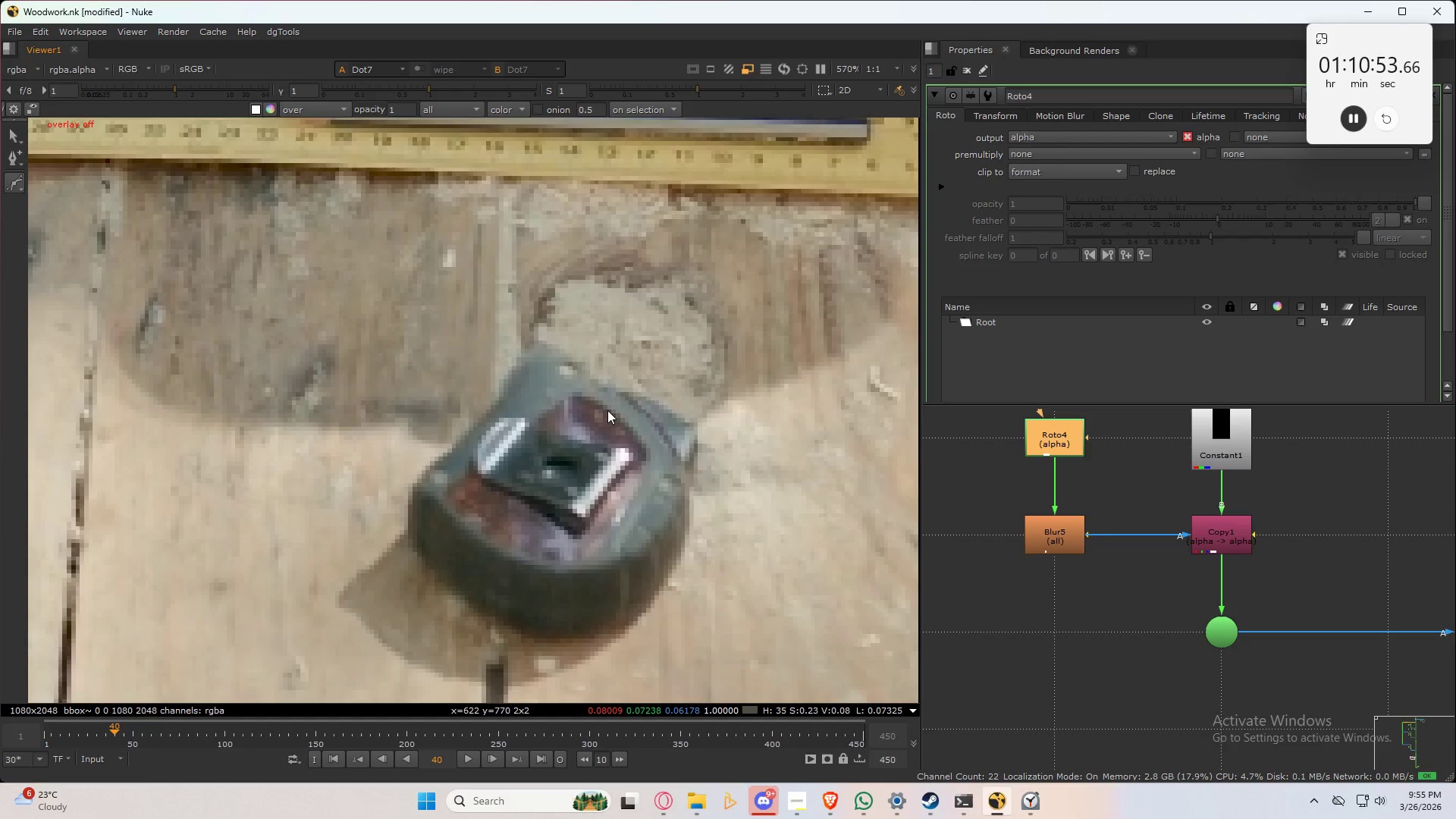 
type(23)
 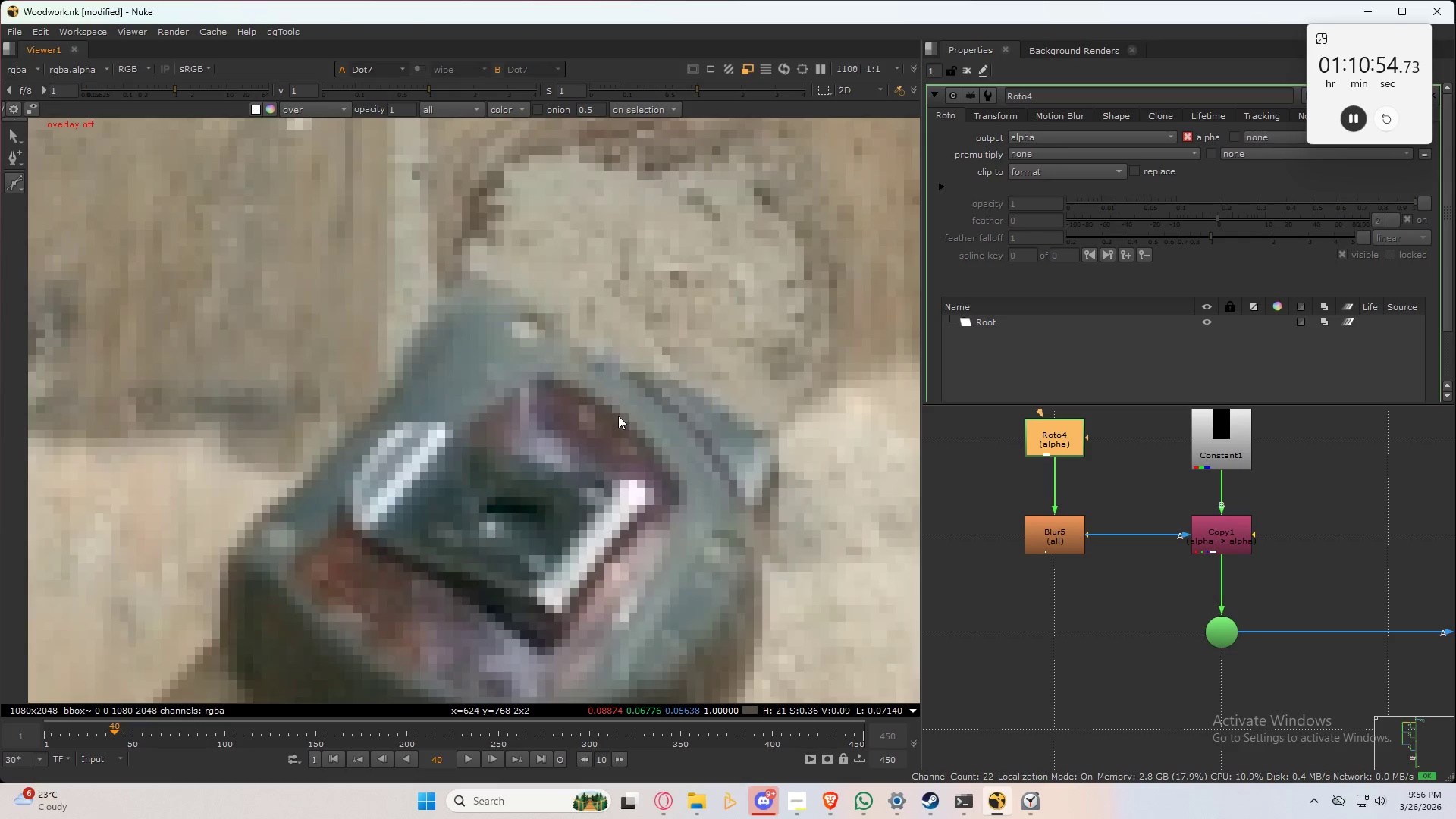 
scroll: coordinate [612, 418], scroll_direction: up, amount: 4.0
 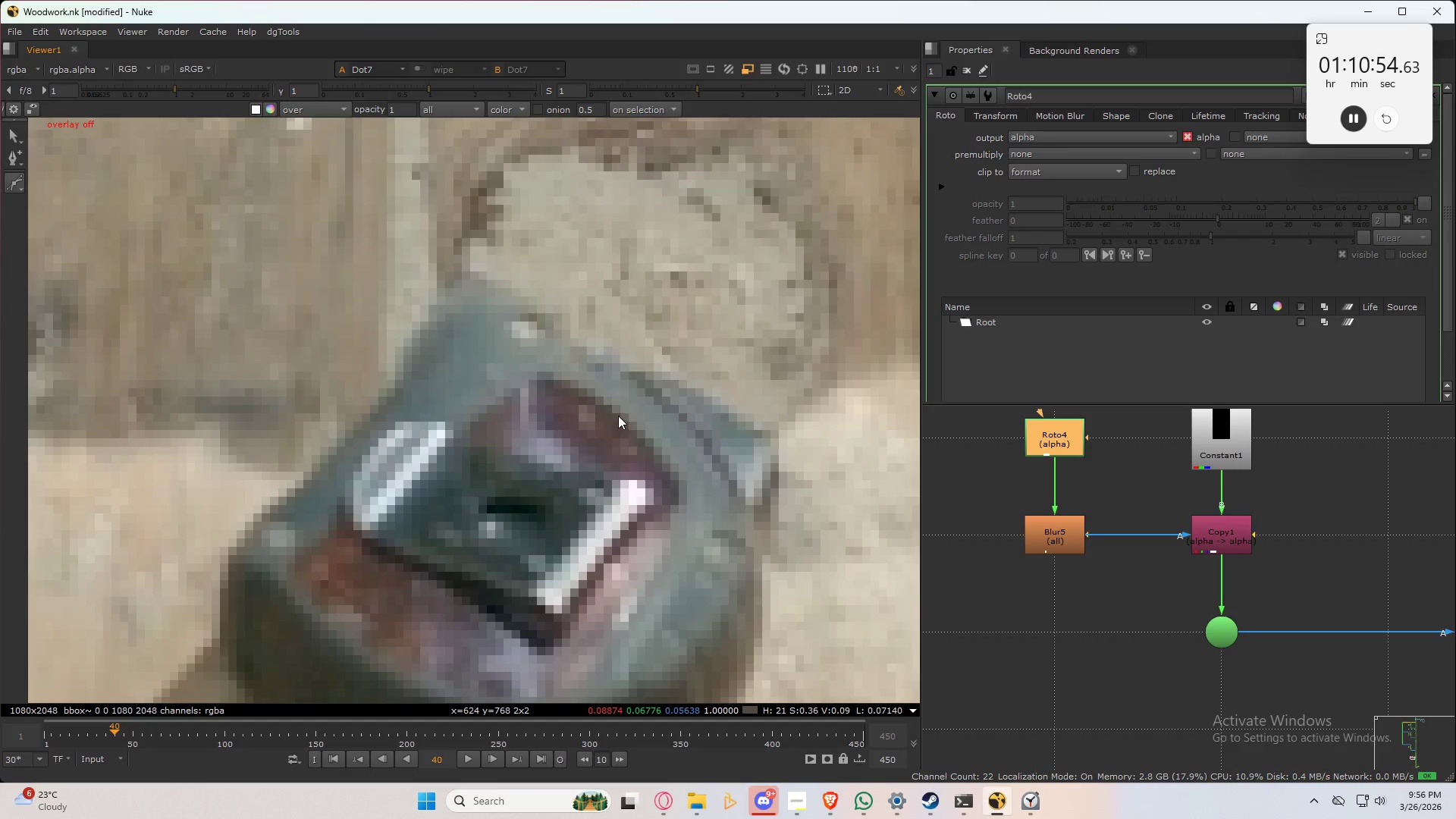 
key(2)
 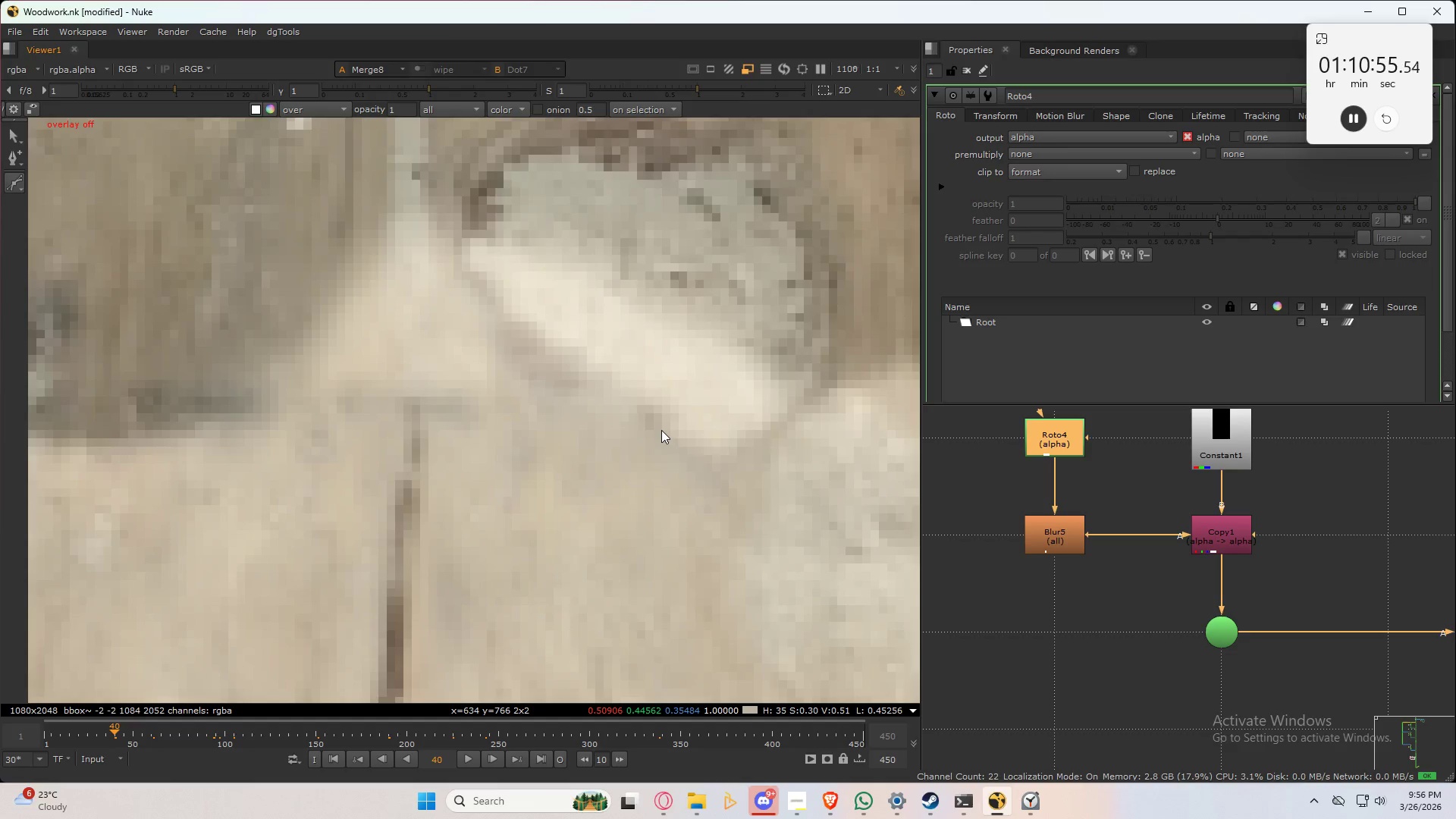 
type(3w)
 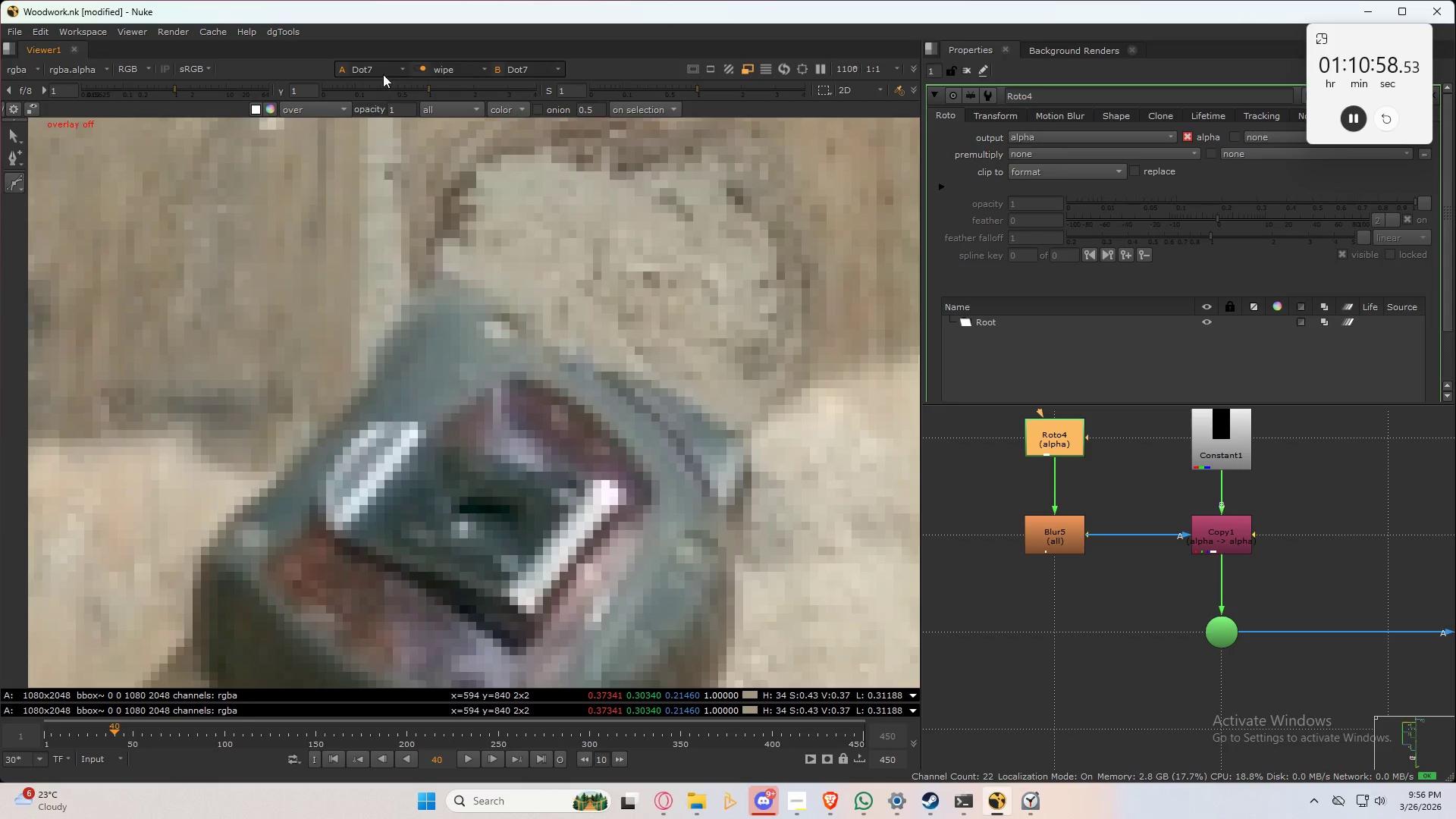 
double_click([384, 88])
 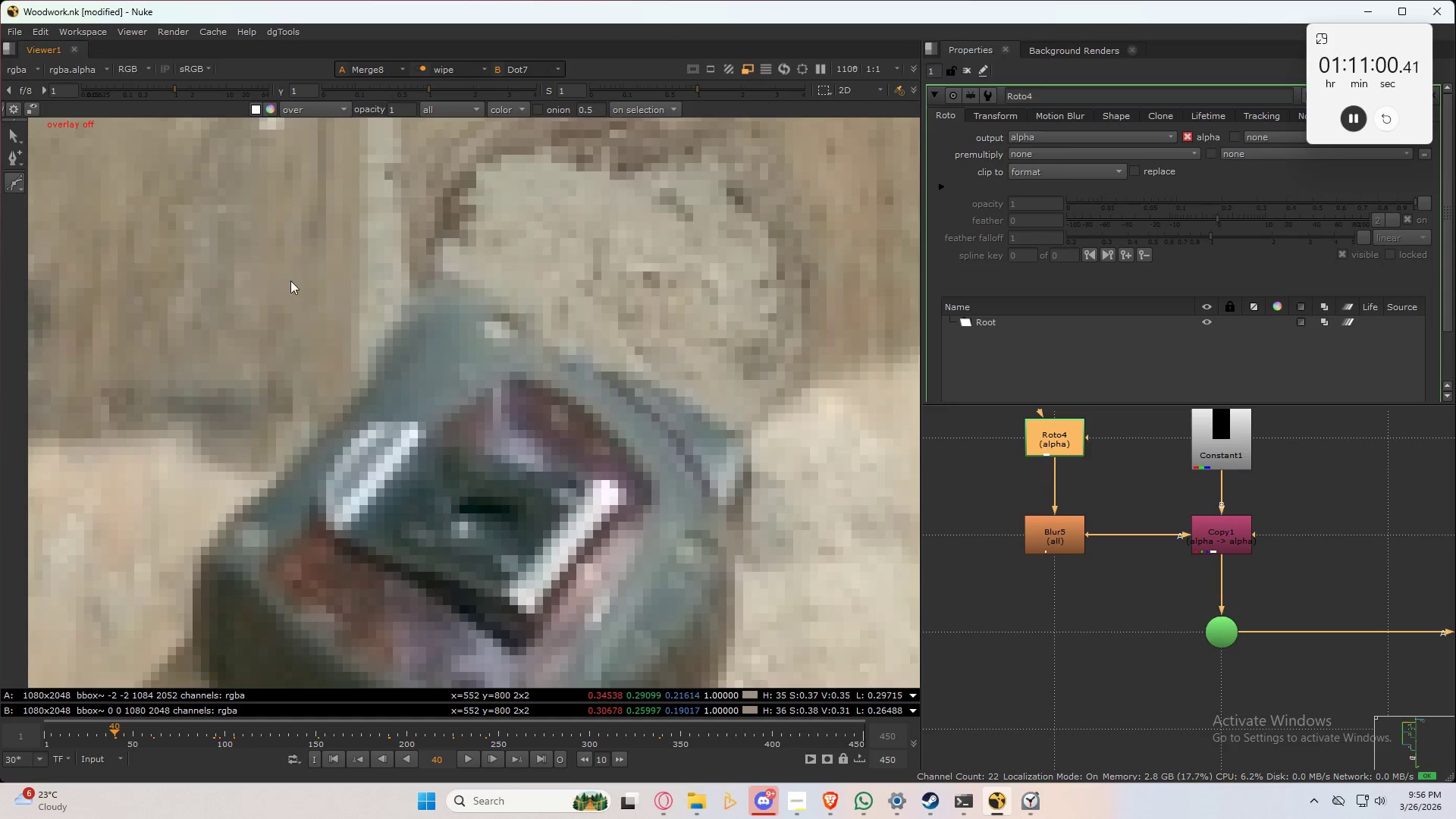 
key(Q)
 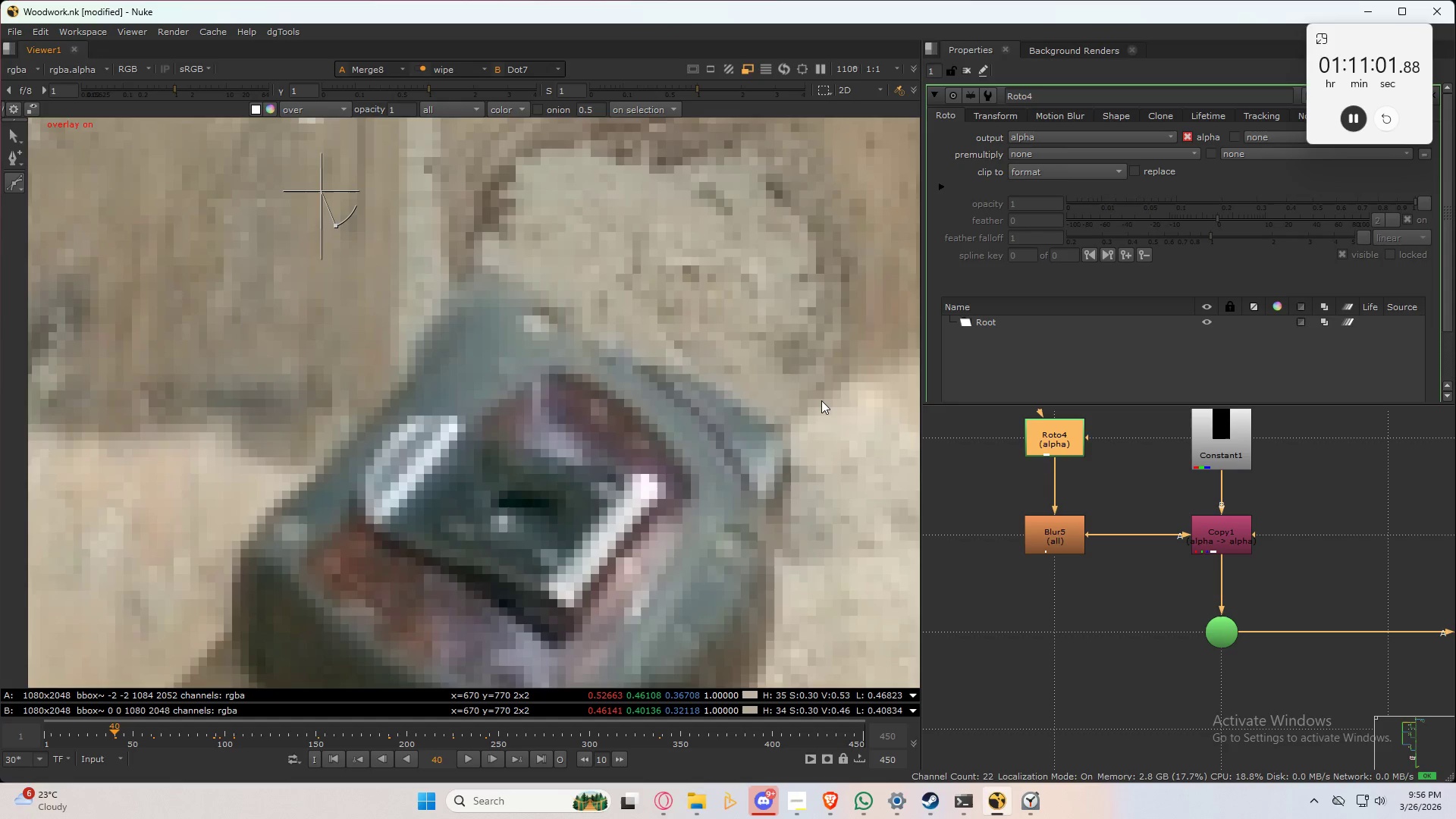 
left_click_drag(start_coordinate=[824, 396], to_coordinate=[752, 412])
 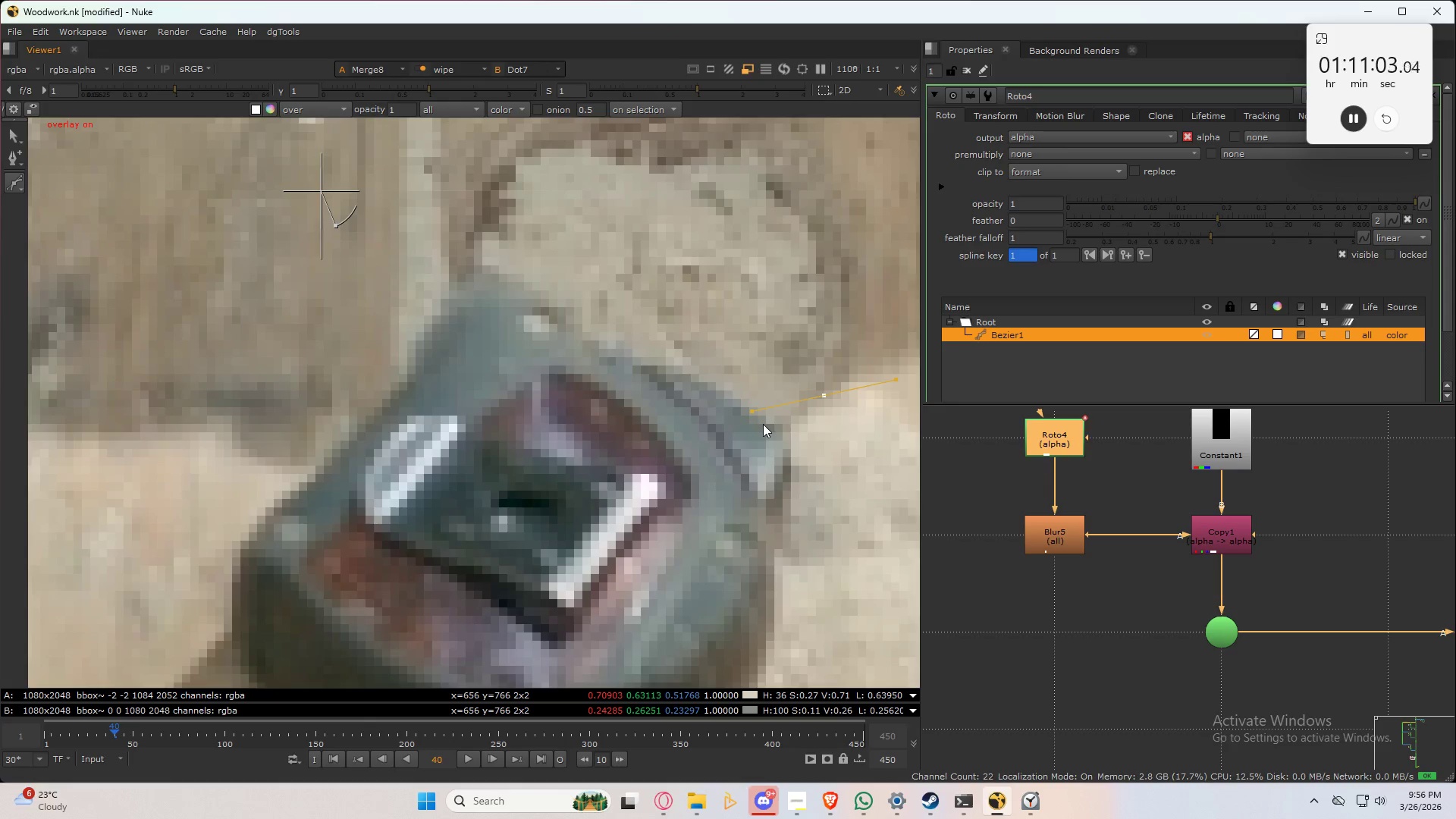 
key(Control+ControlLeft)
 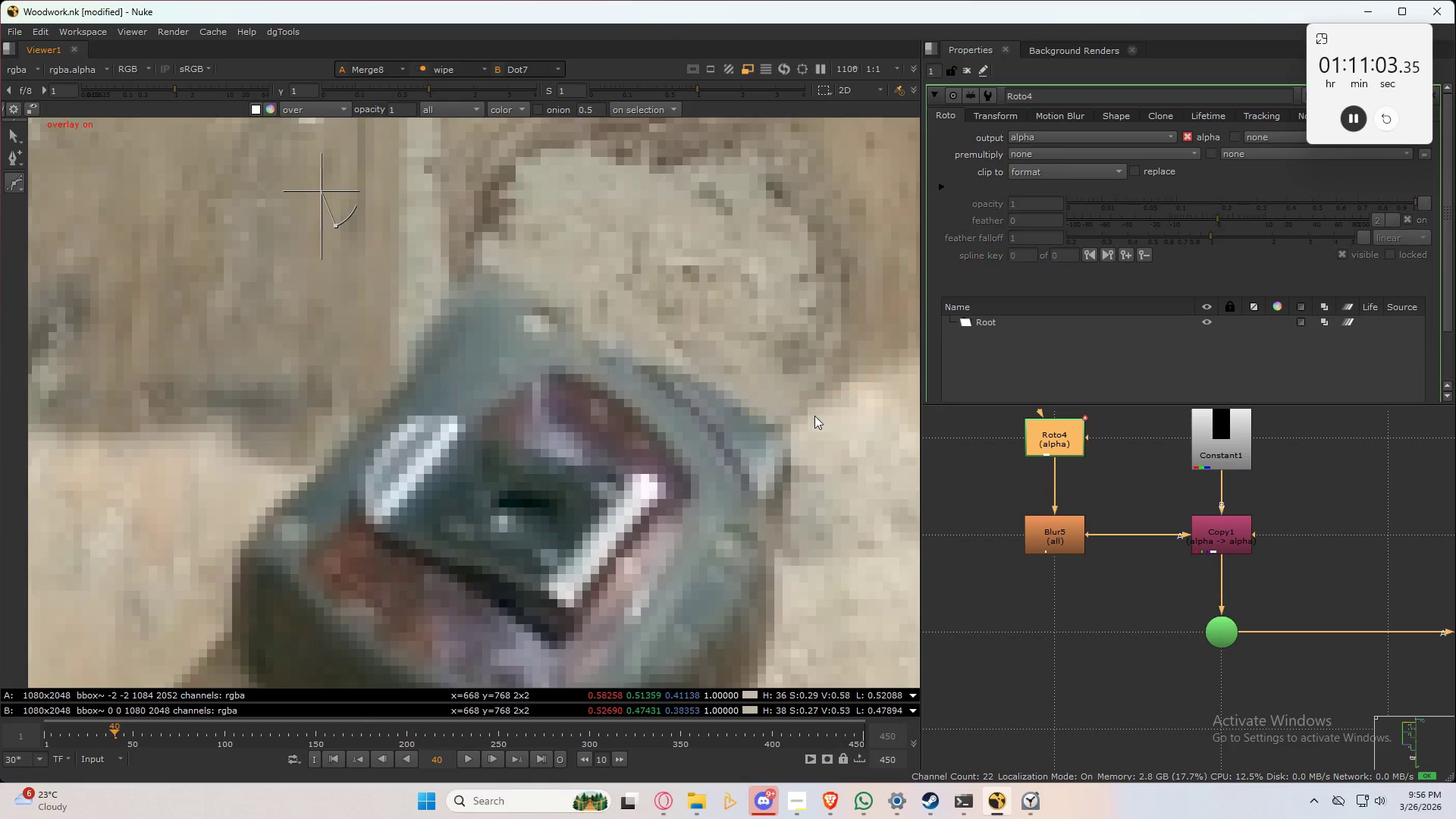 
key(Control+Z)
 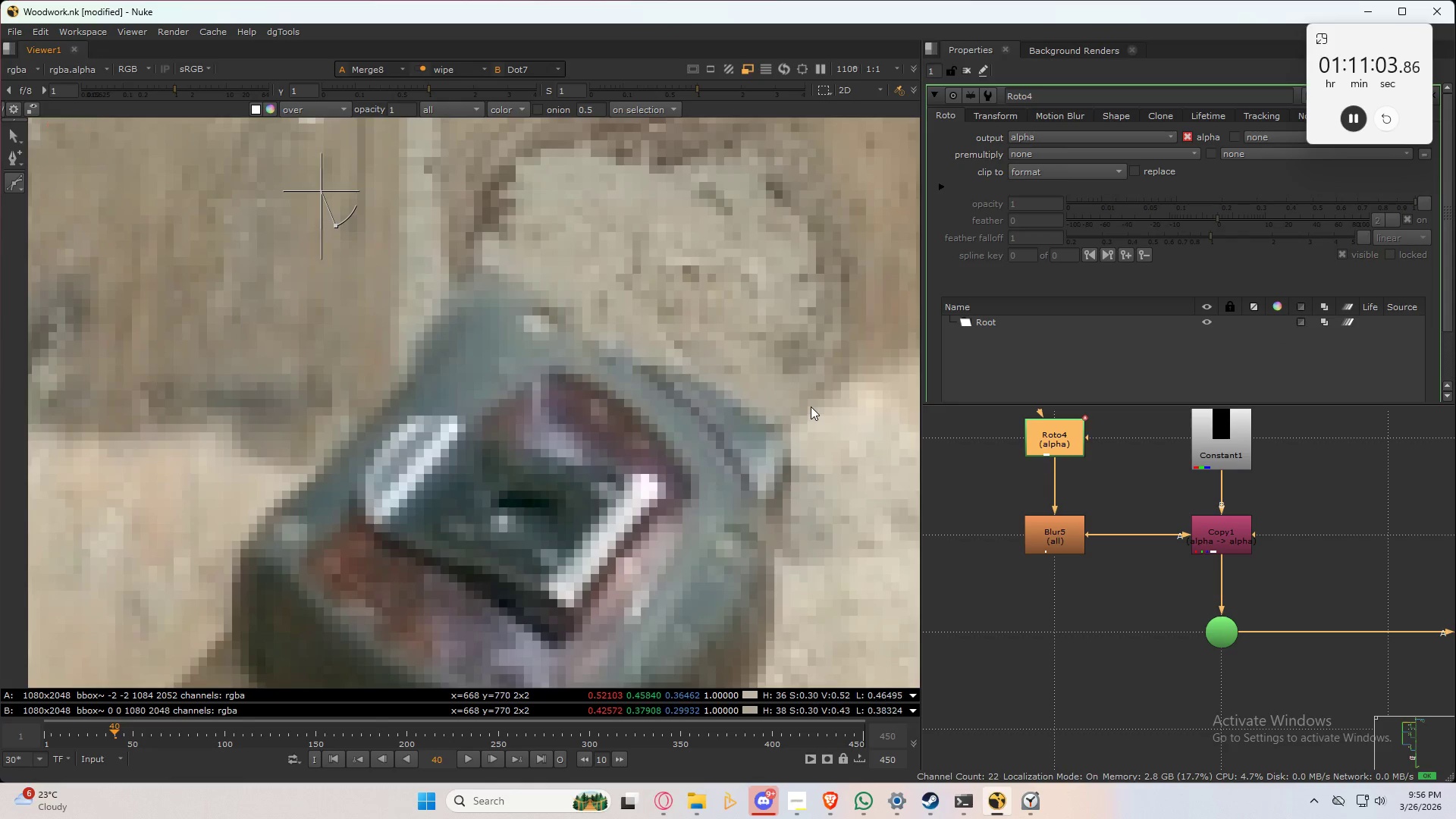 
left_click_drag(start_coordinate=[811, 406], to_coordinate=[767, 439])
 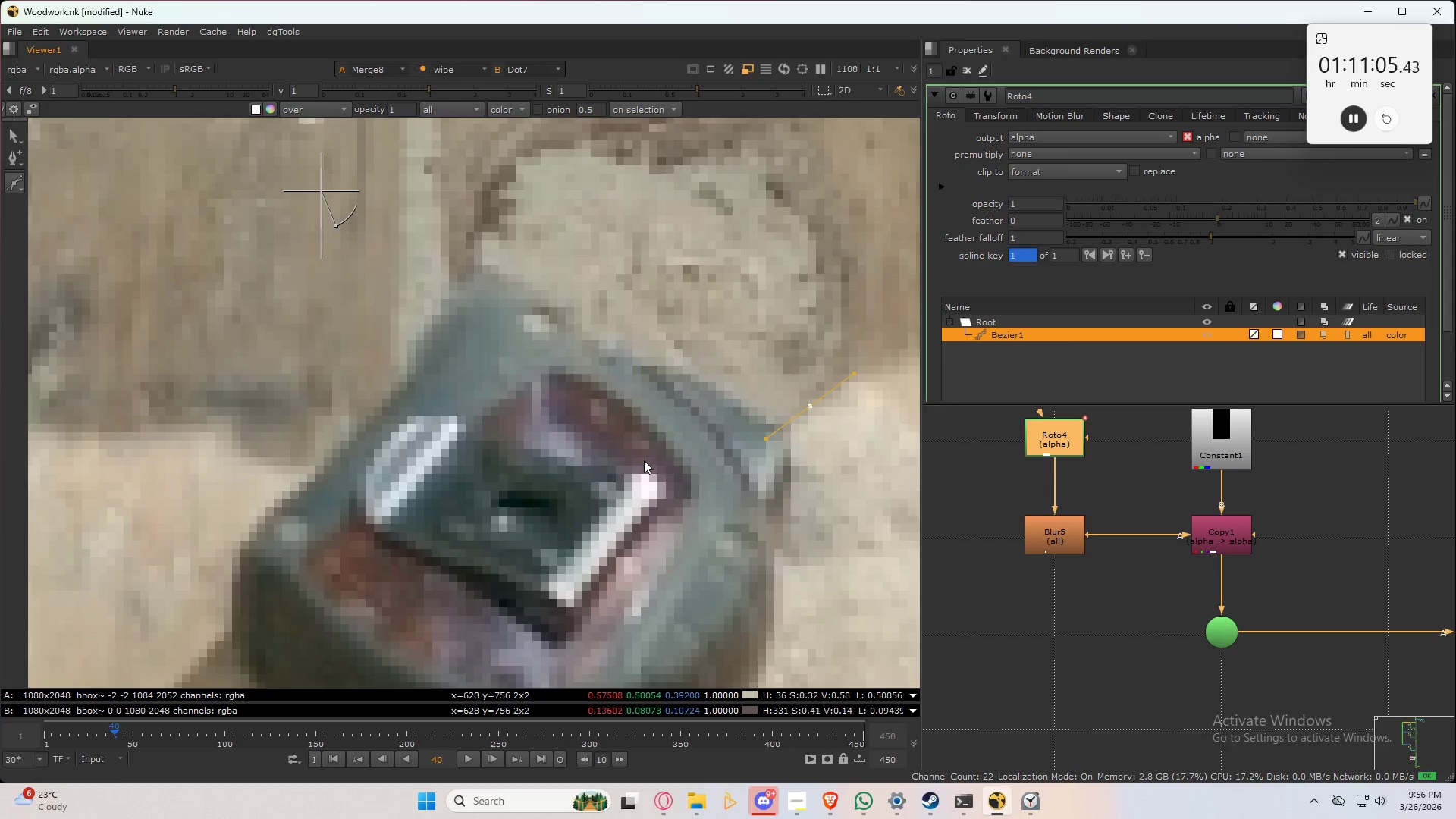 
left_click_drag(start_coordinate=[644, 460], to_coordinate=[558, 463])
 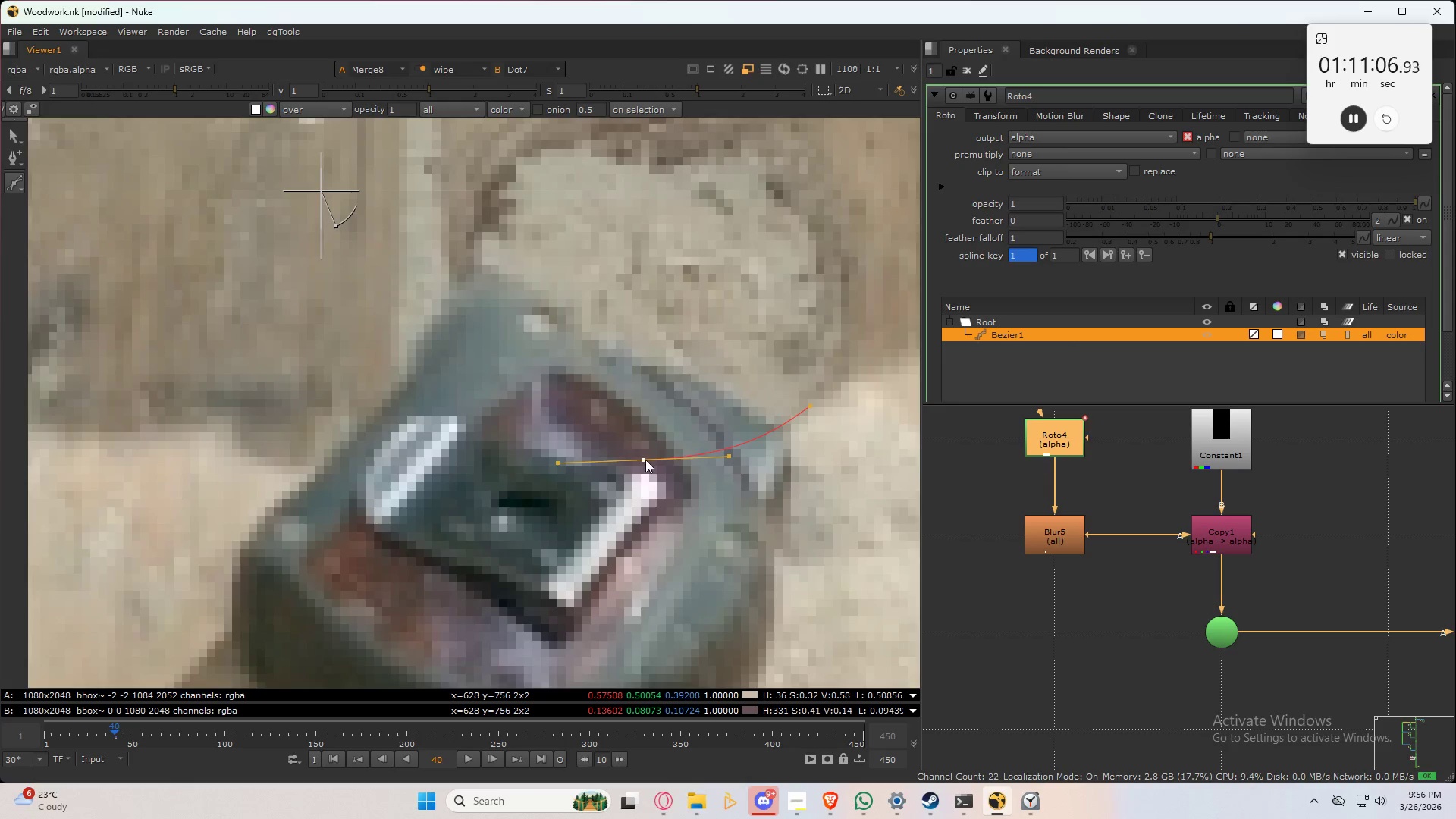 
left_click_drag(start_coordinate=[645, 460], to_coordinate=[617, 466])
 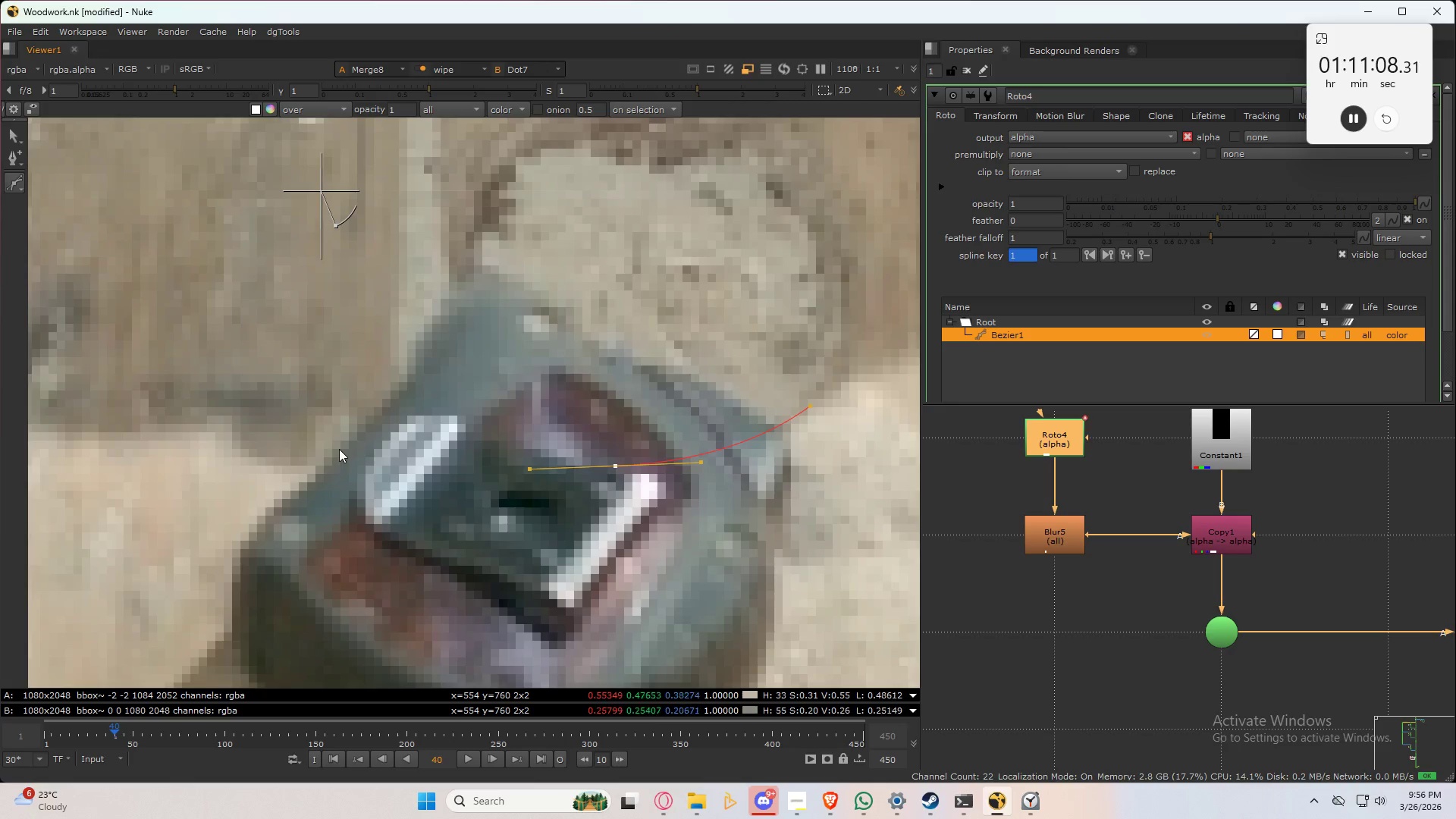 
left_click_drag(start_coordinate=[325, 439], to_coordinate=[281, 424])
 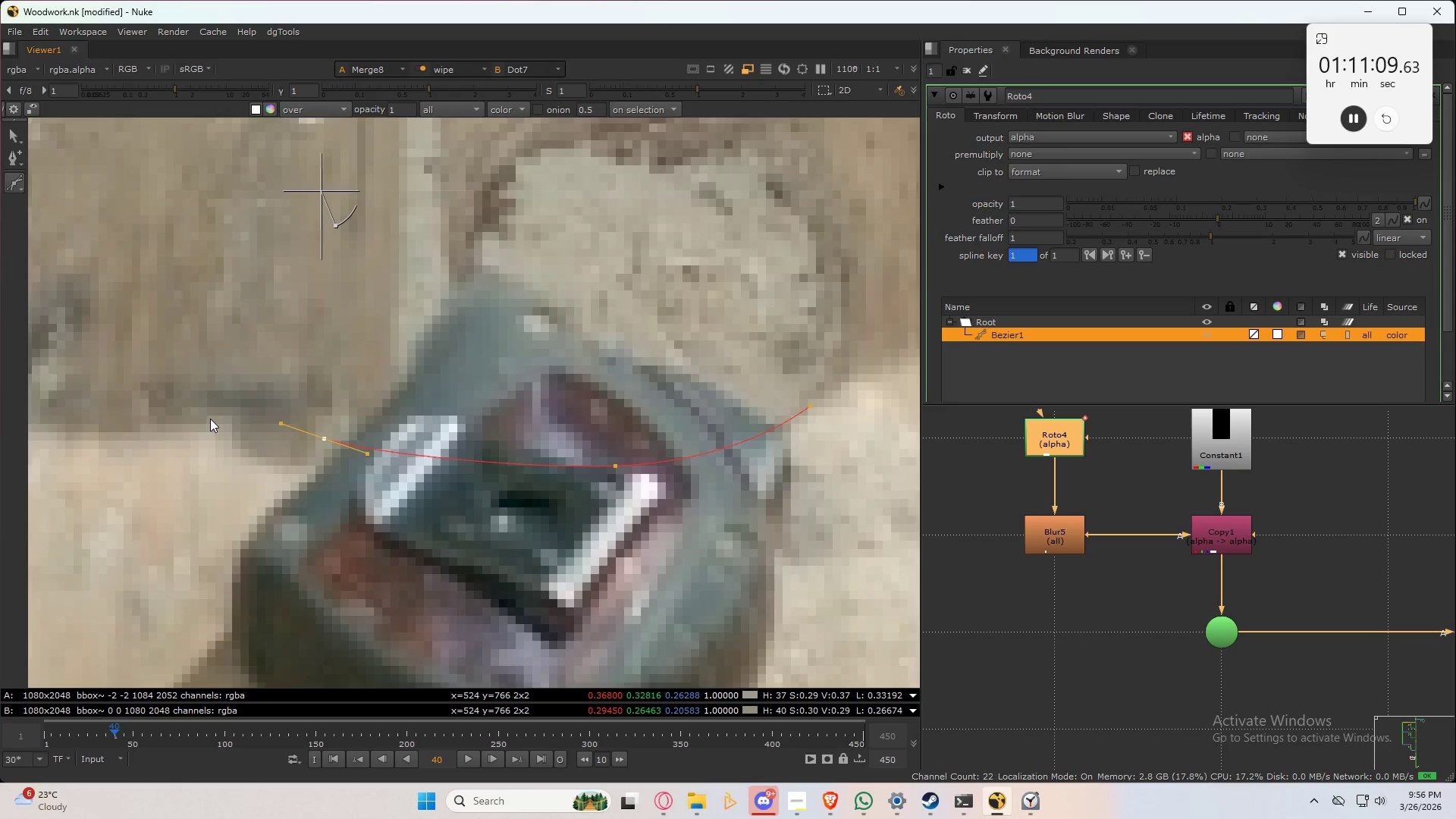 
left_click_drag(start_coordinate=[210, 419], to_coordinate=[193, 406])
 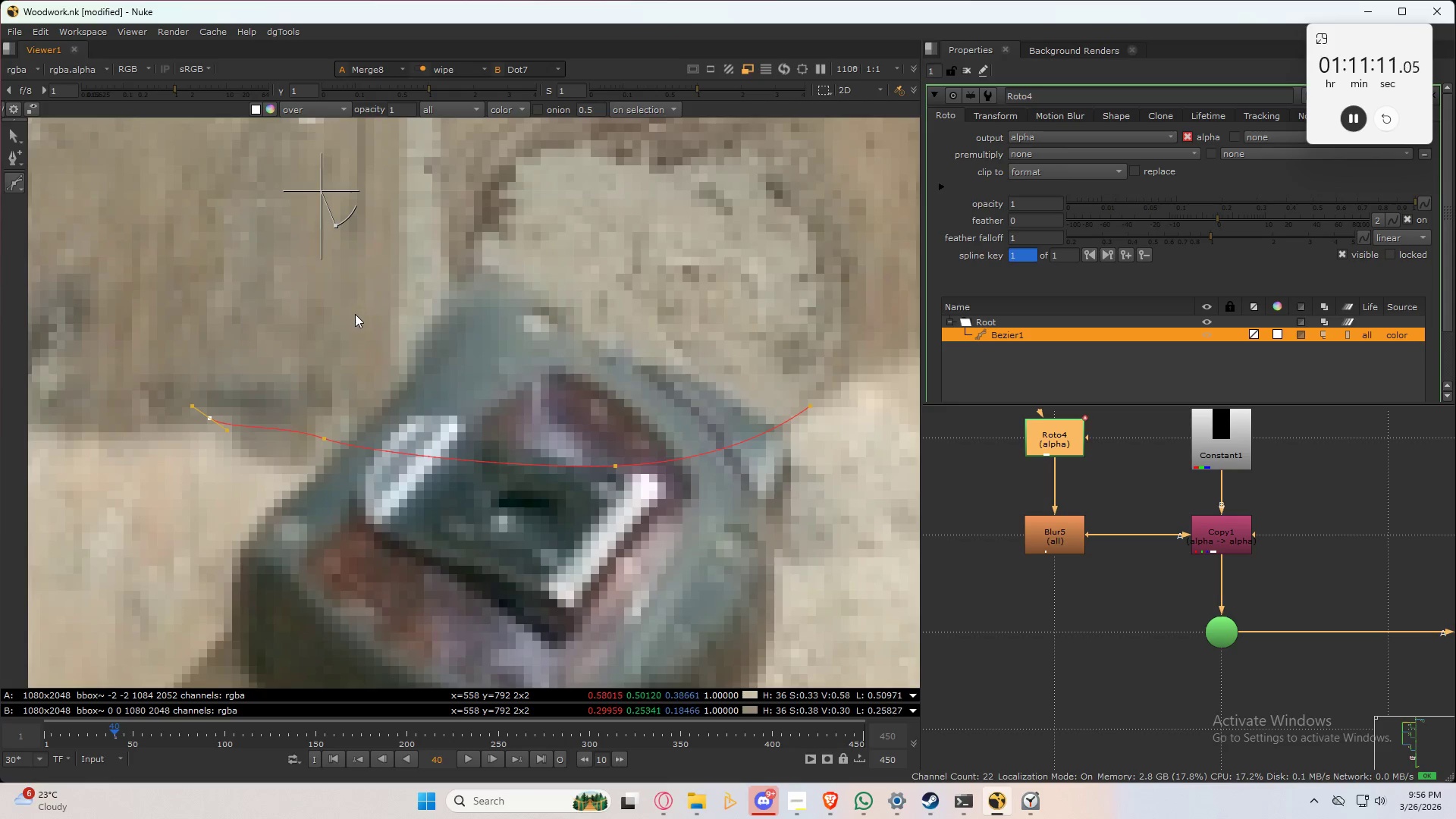 
left_click_drag(start_coordinate=[375, 298], to_coordinate=[413, 287])
 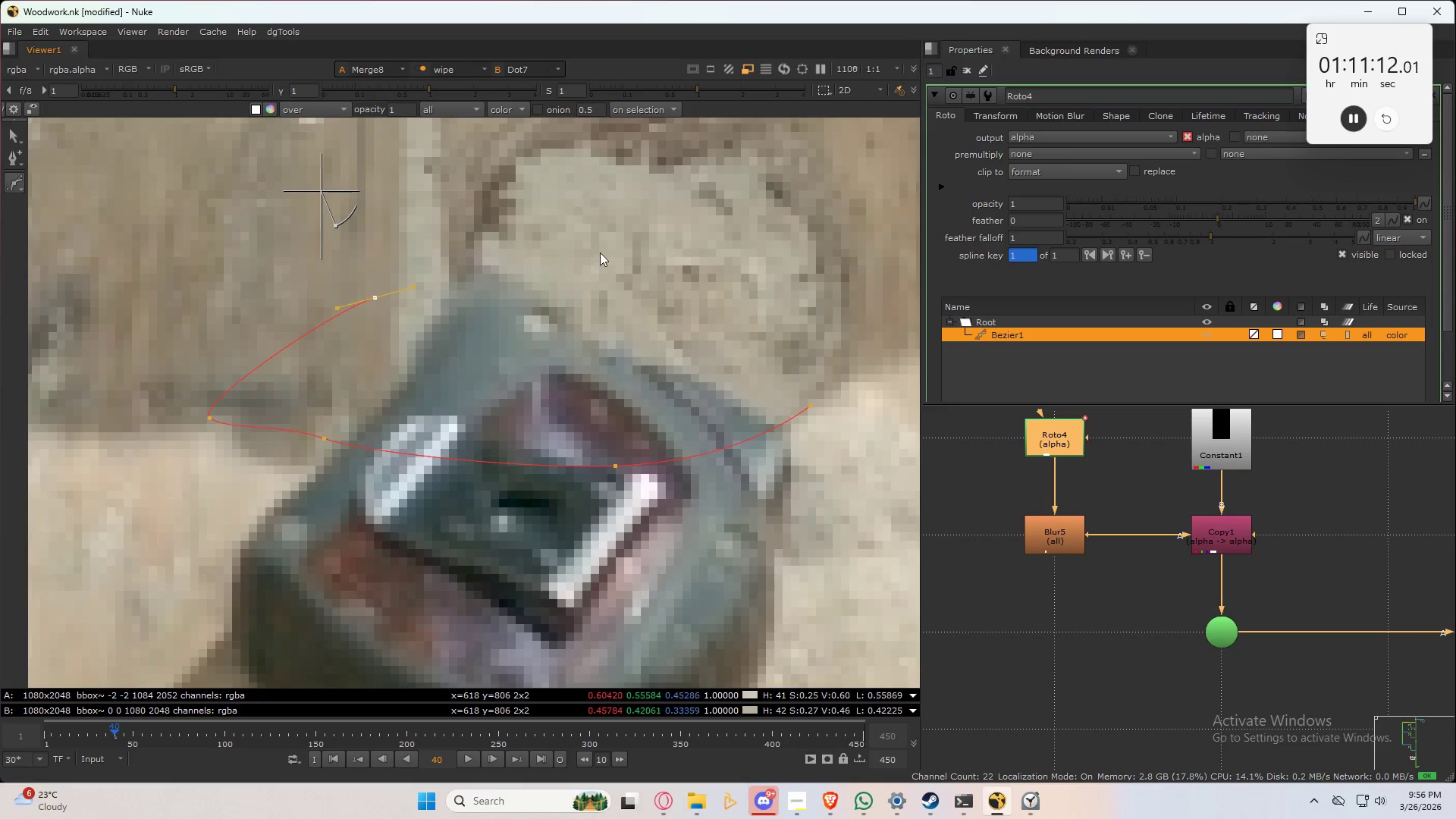 
left_click_drag(start_coordinate=[610, 243], to_coordinate=[682, 245])
 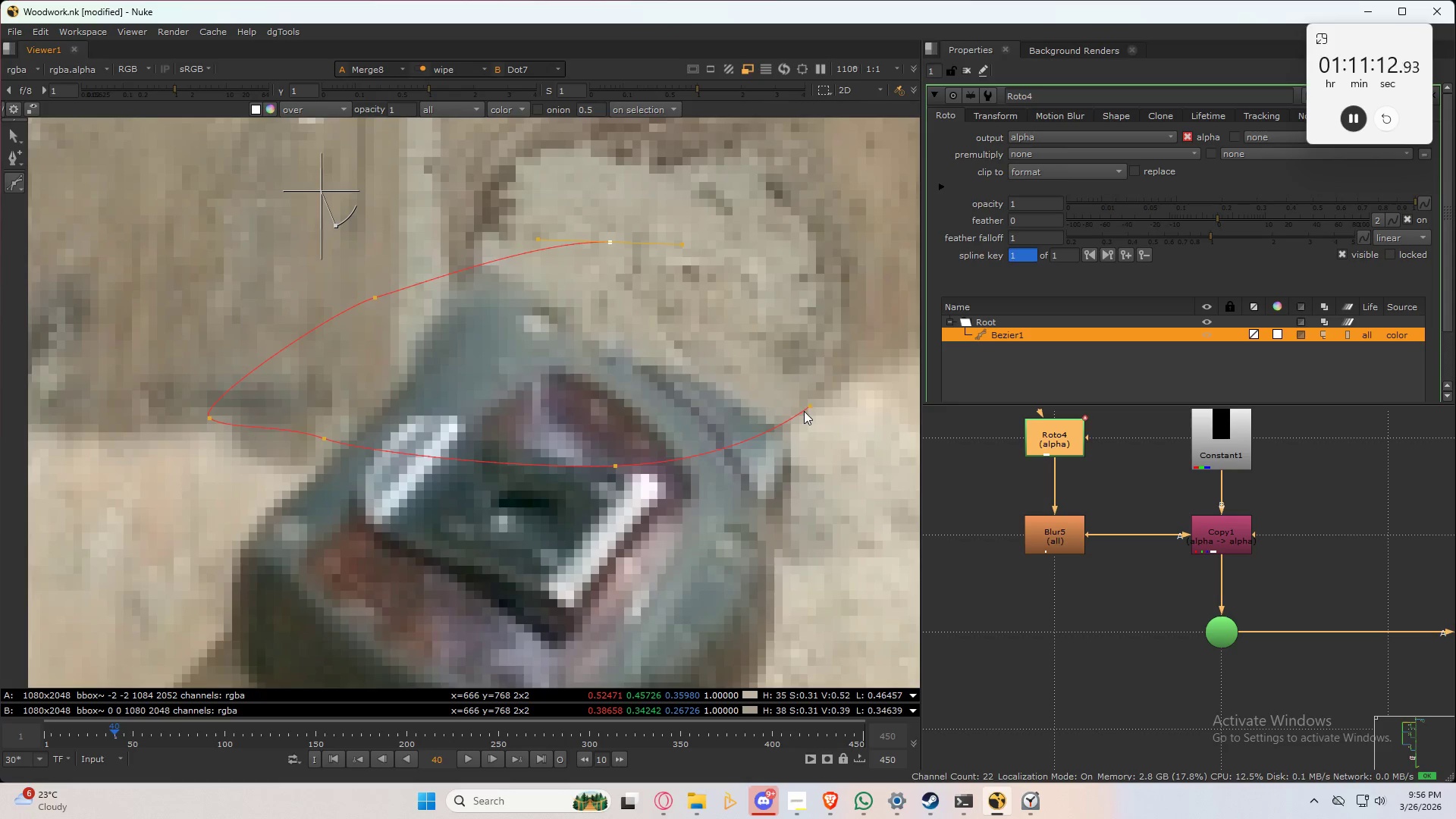 
left_click([804, 411])
 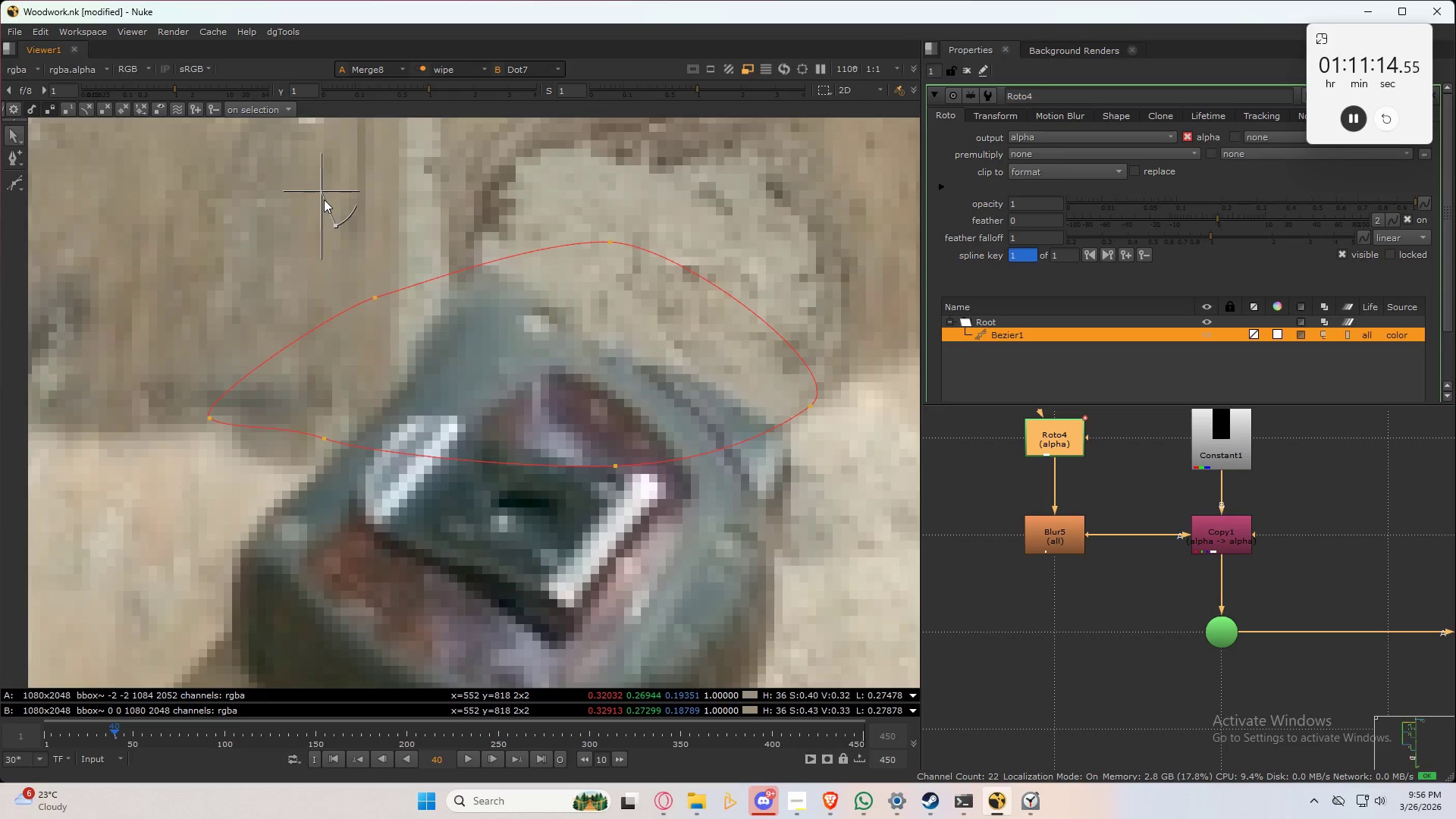 
left_click_drag(start_coordinate=[322, 193], to_coordinate=[744, 522])
 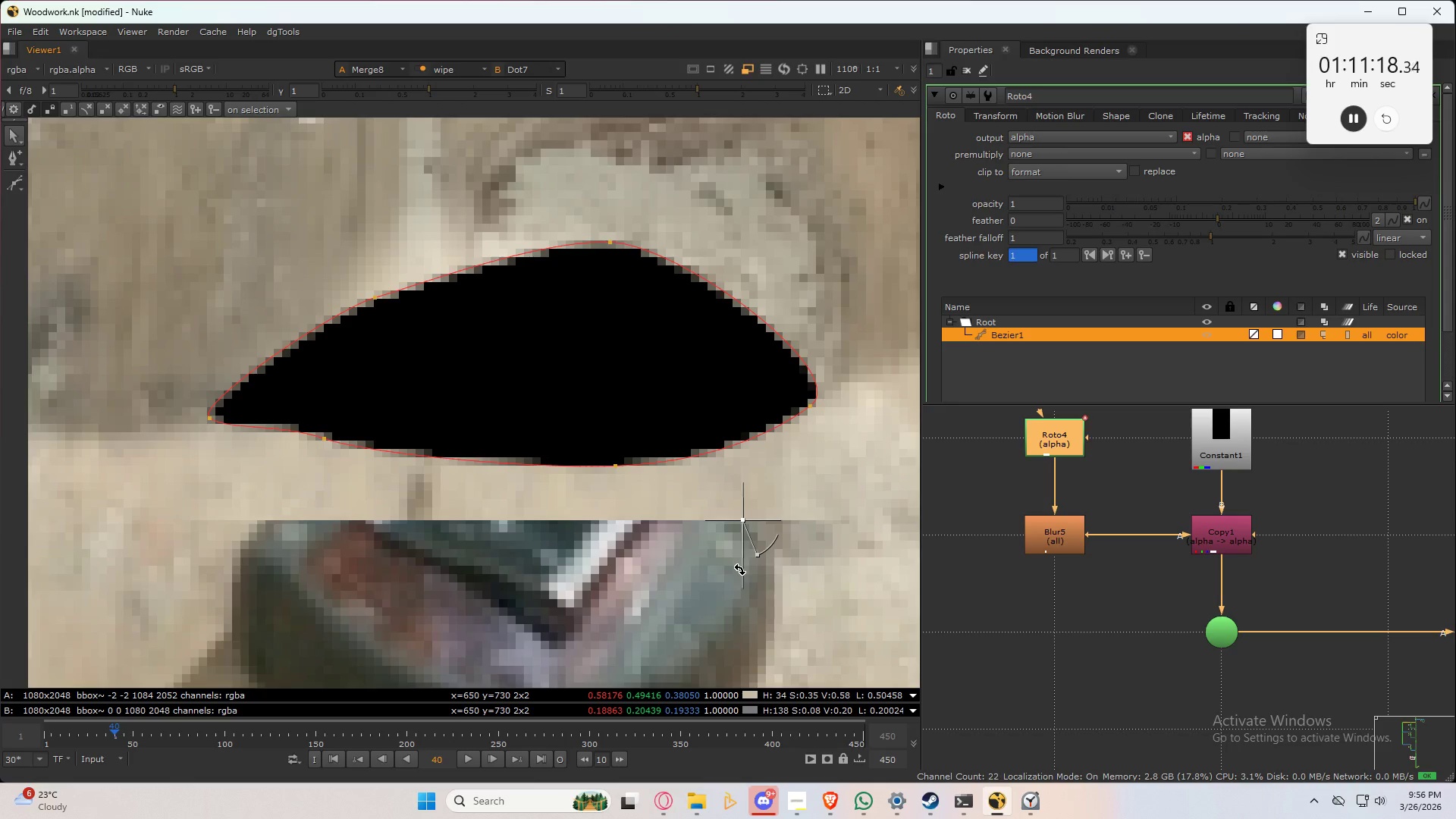 
left_click_drag(start_coordinate=[740, 570], to_coordinate=[808, 525])
 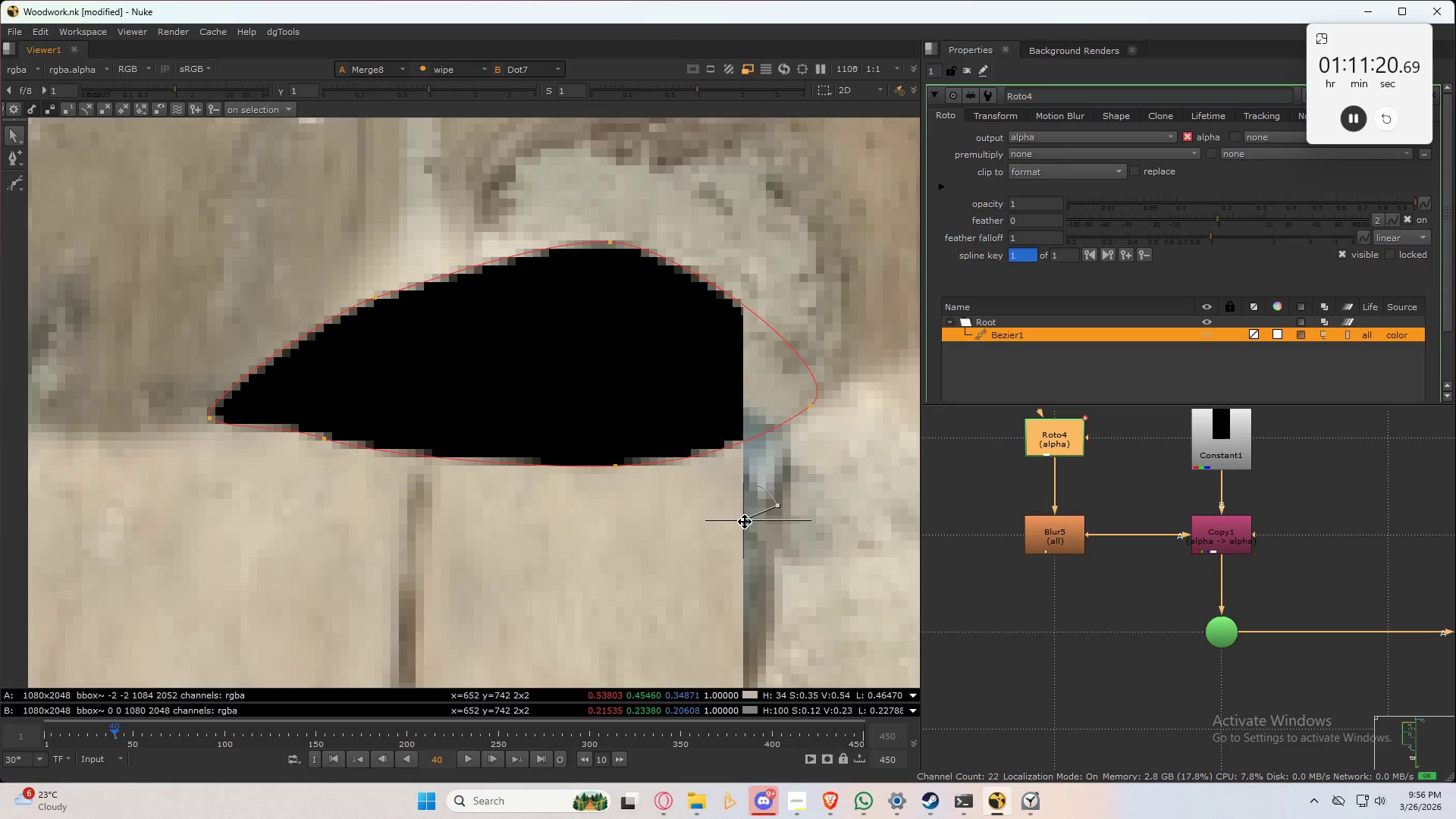 
left_click_drag(start_coordinate=[745, 522], to_coordinate=[572, 598])
 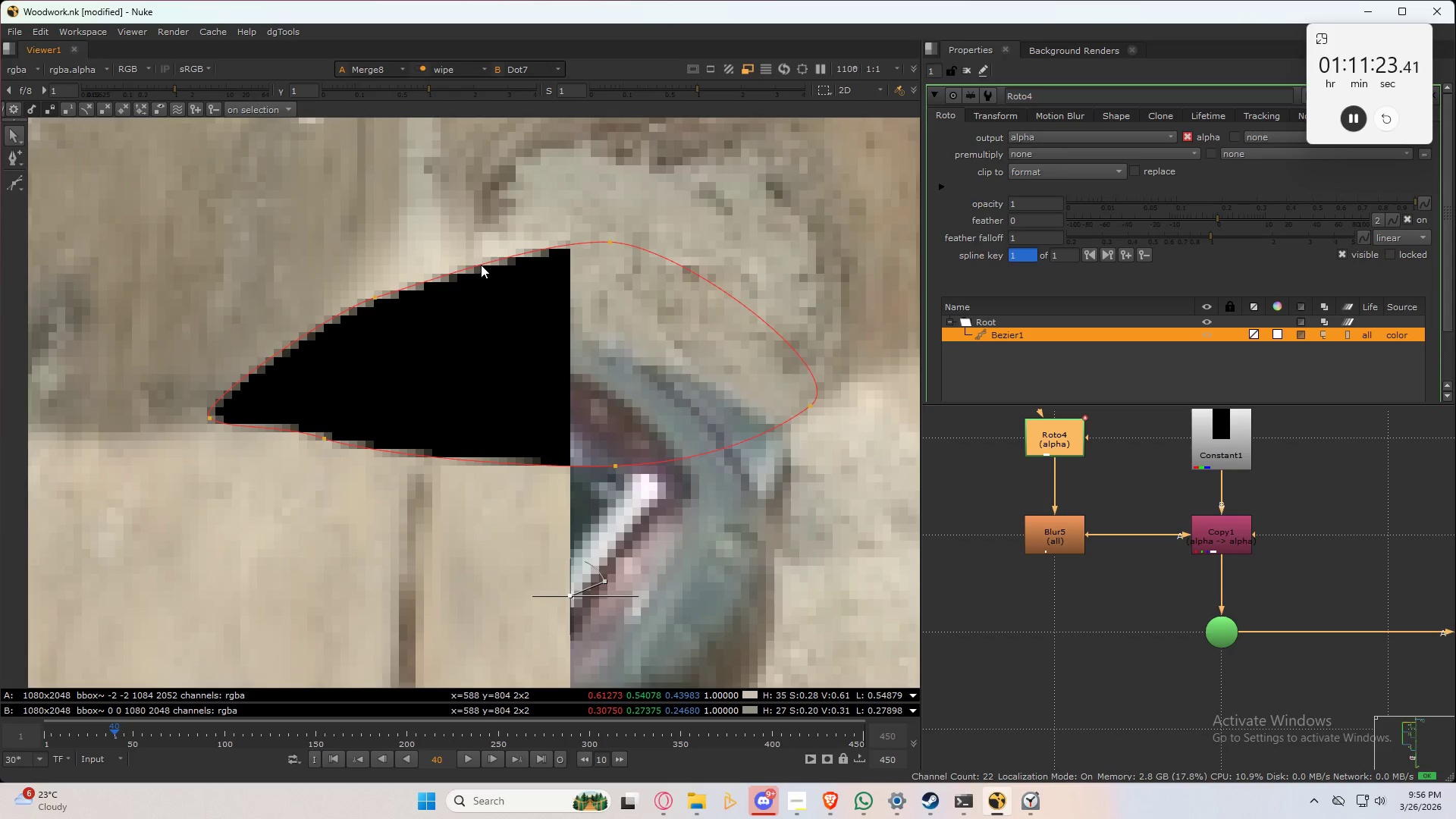 
left_click([486, 260])
 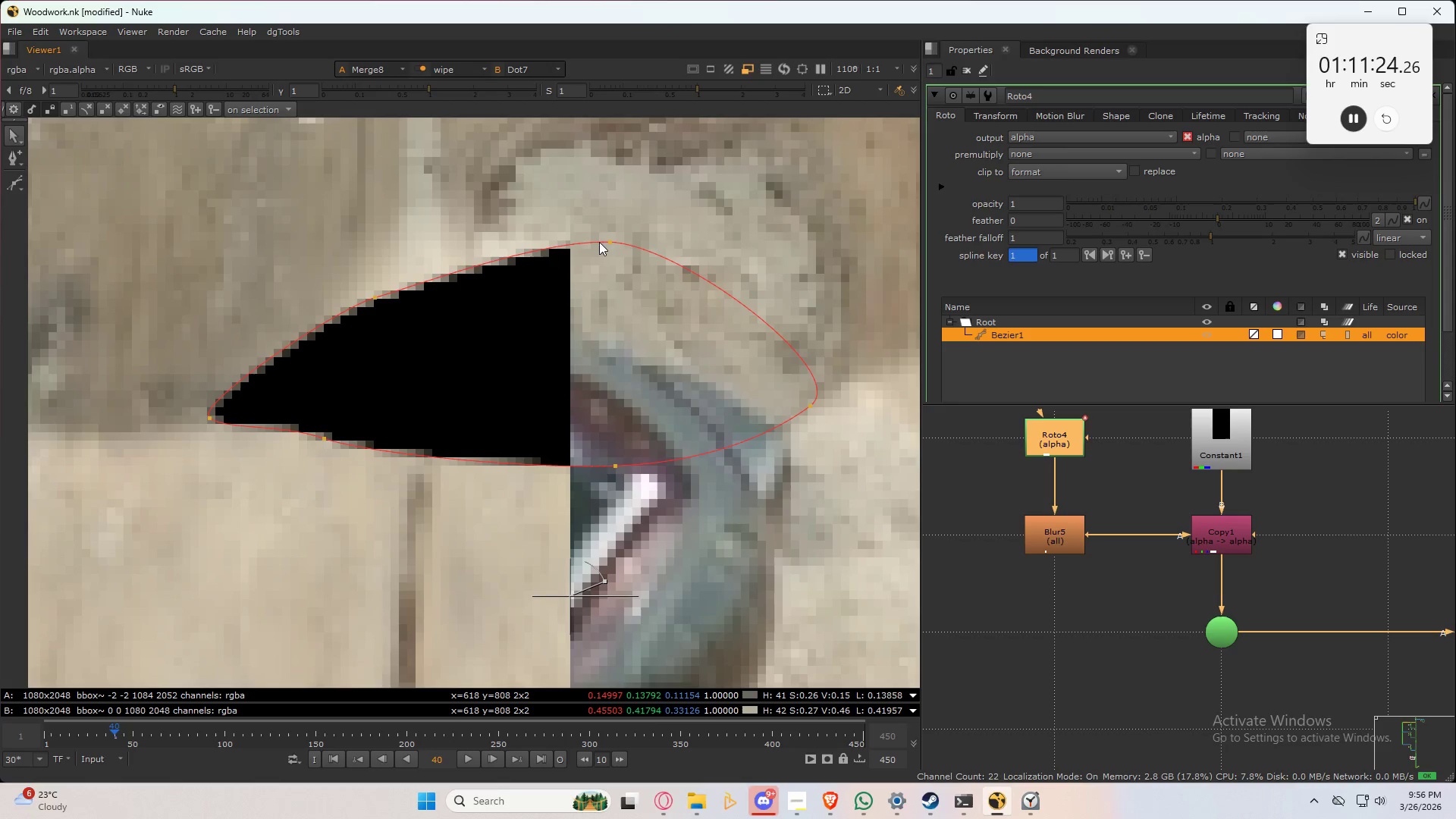 
key(Control+ControlLeft)
 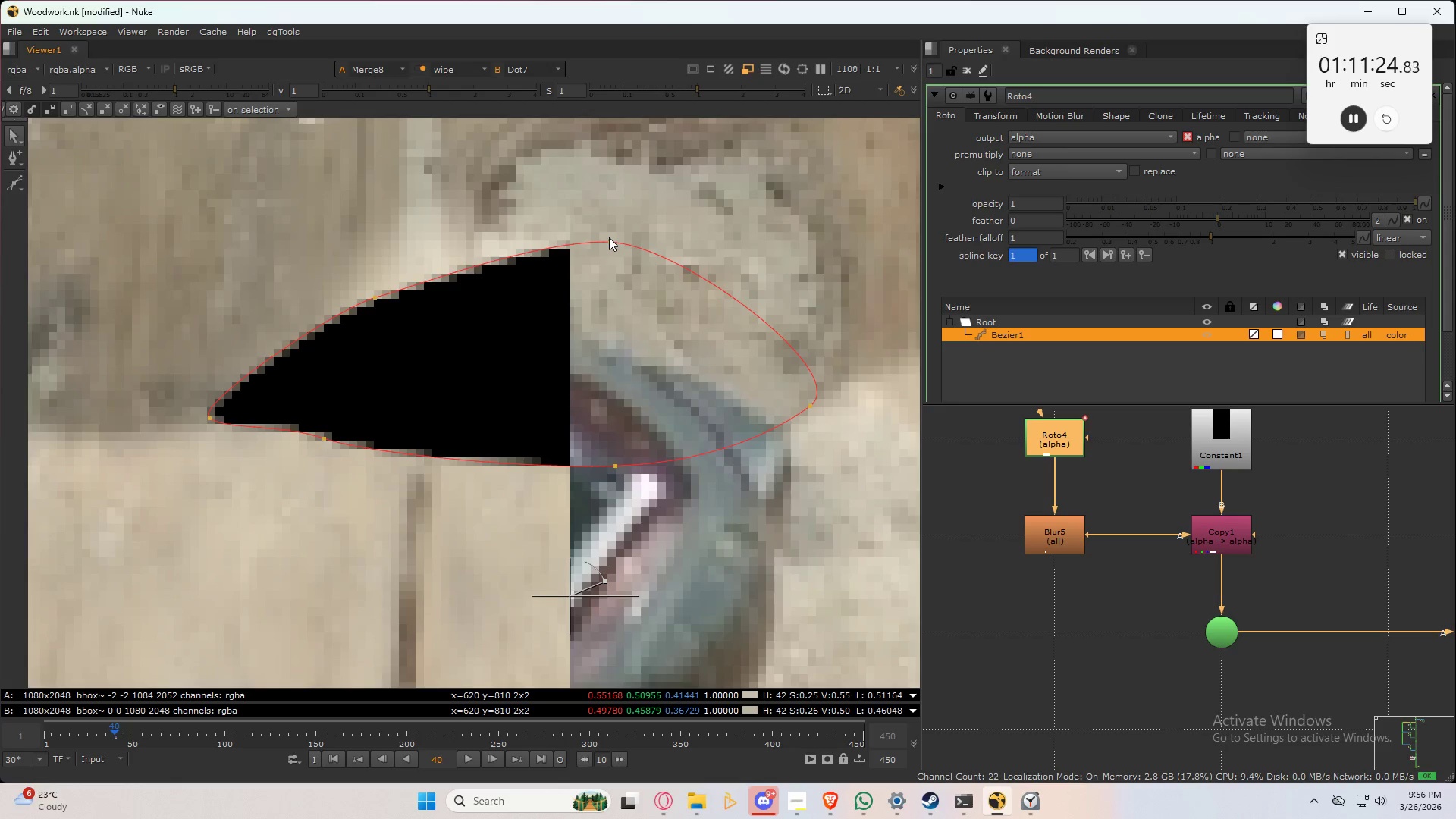 
left_click_drag(start_coordinate=[609, 237], to_coordinate=[528, 249])